 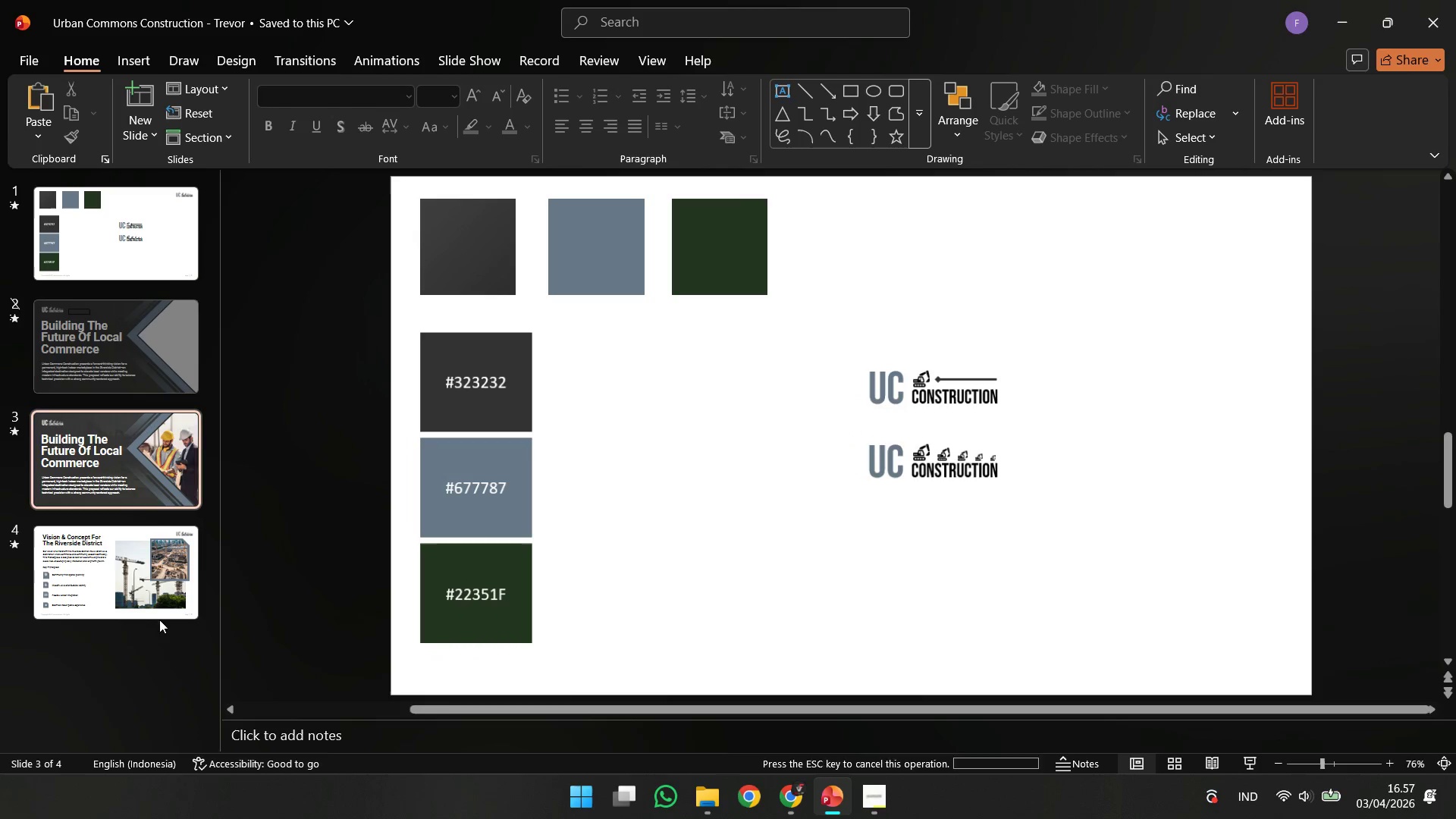 
left_click([131, 592])
 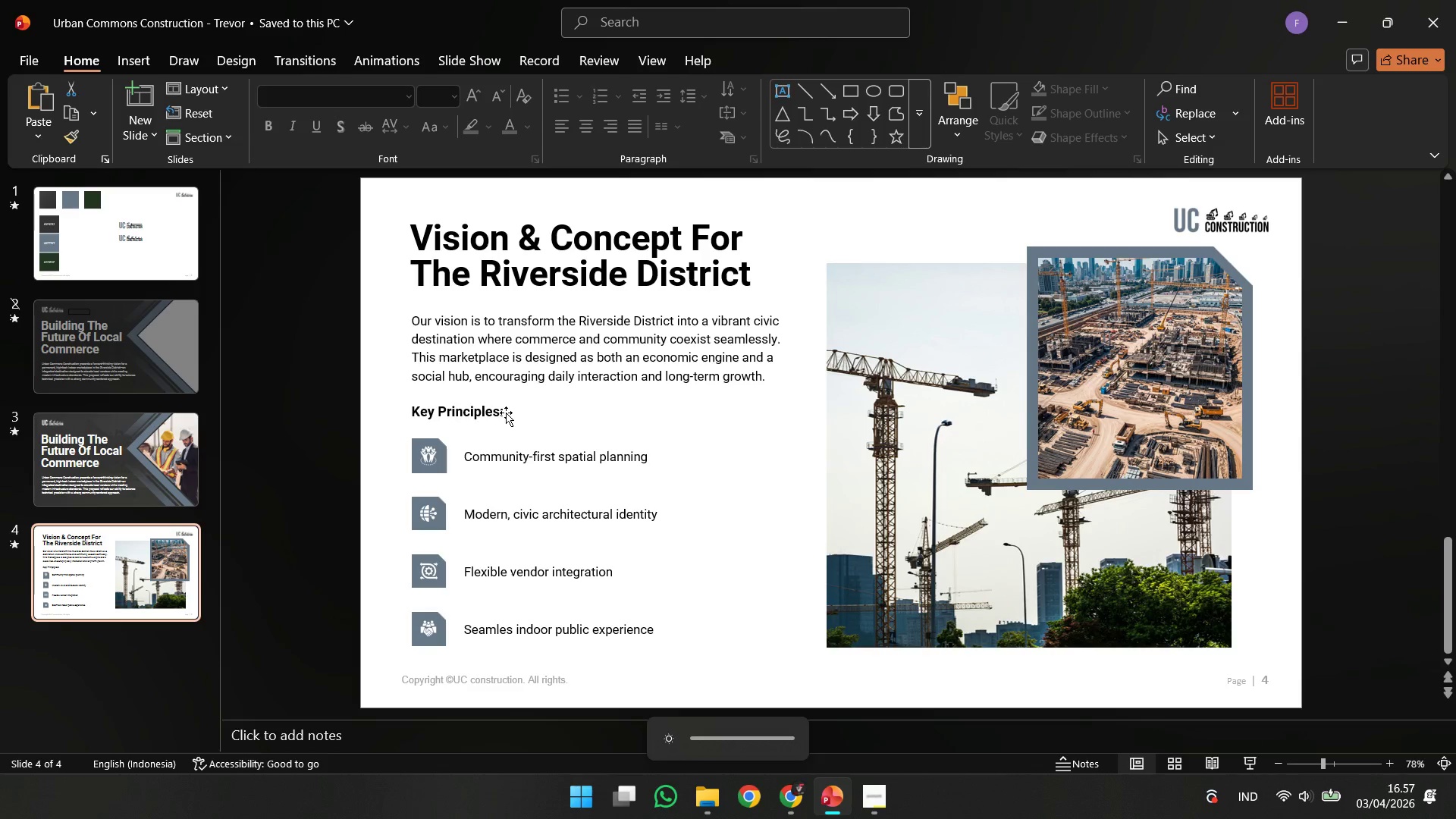 
wait(5.58)
 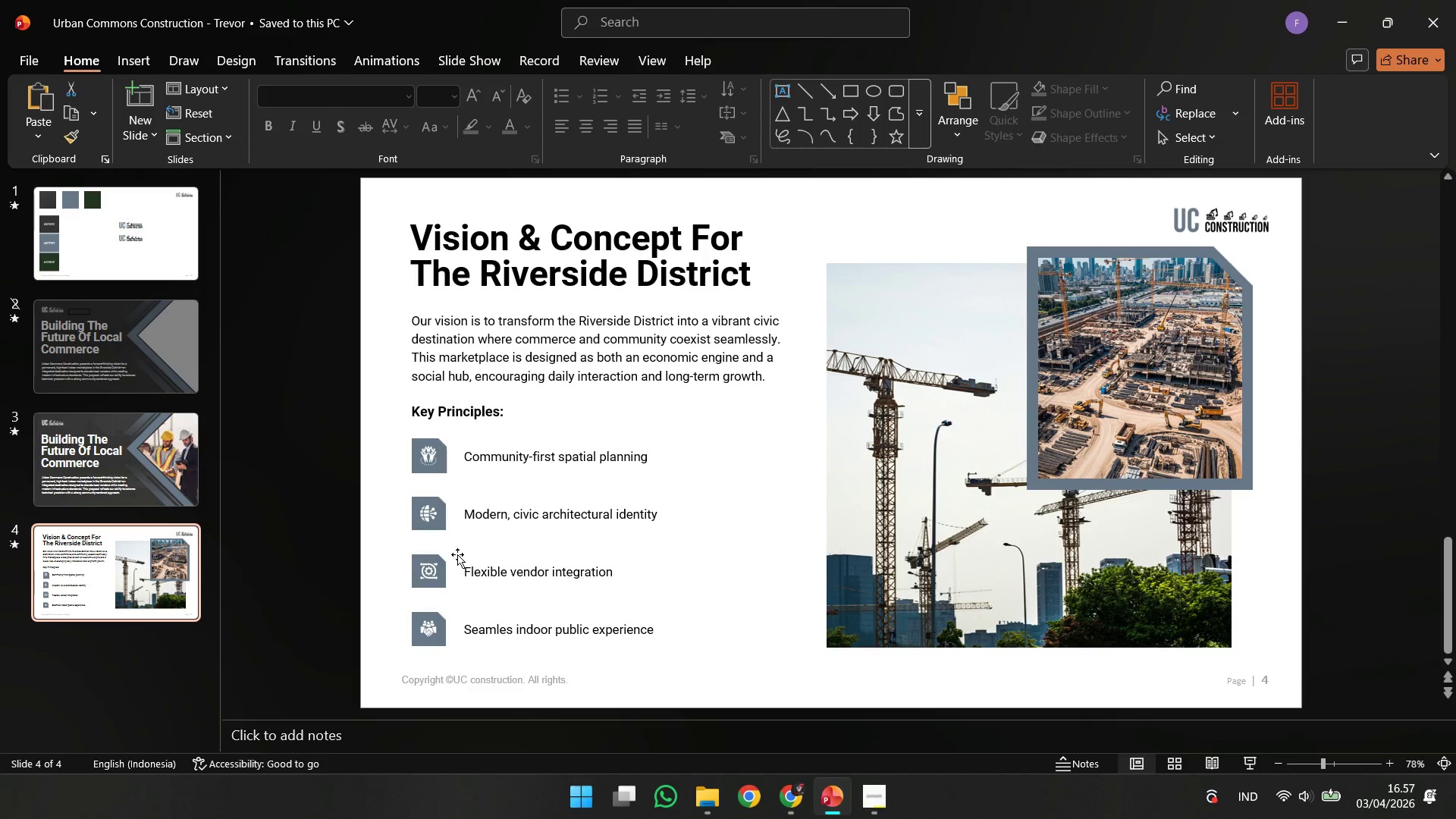 
left_click([435, 641])
 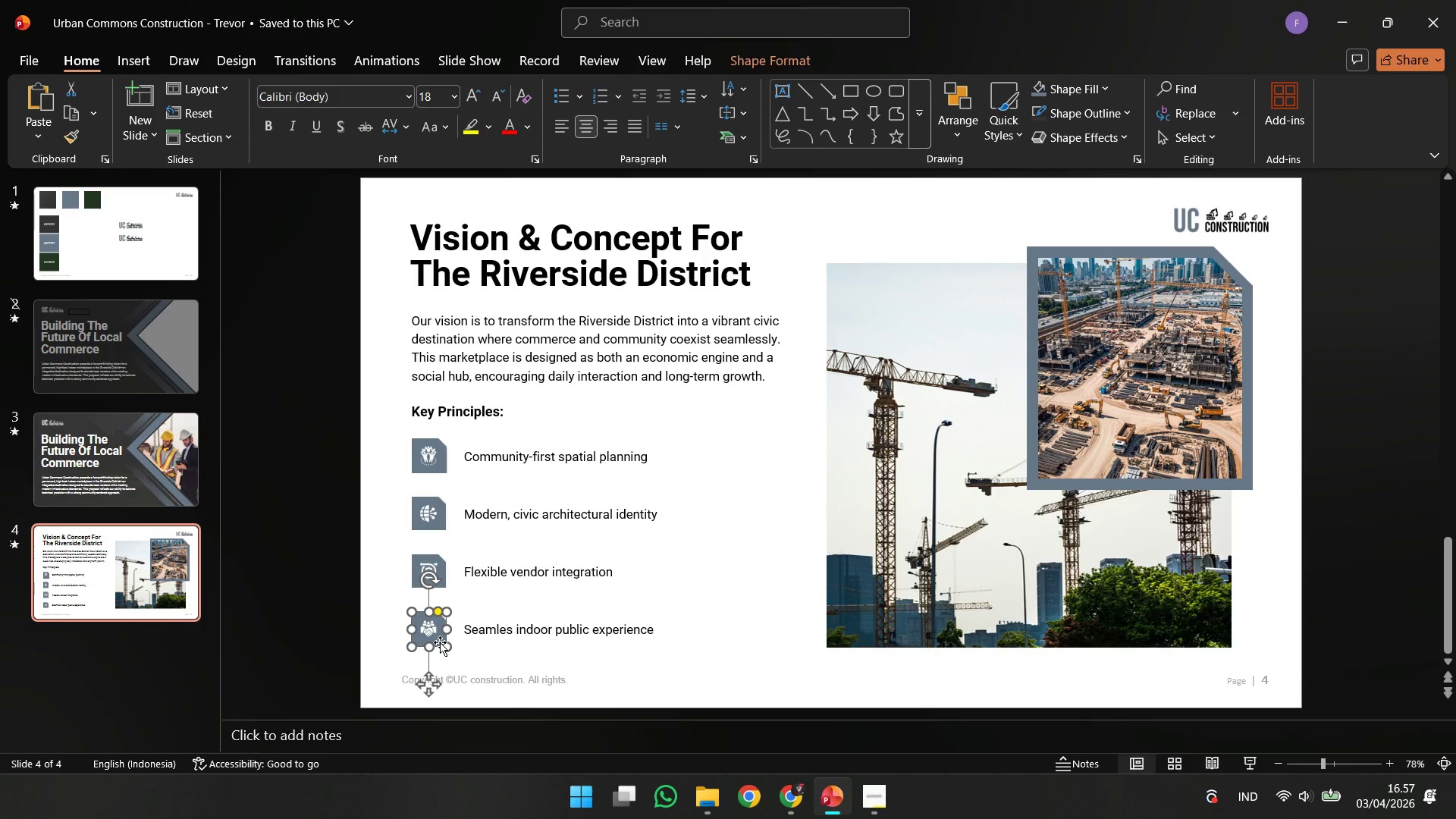 
hold_key(key=ShiftLeft, duration=2.58)
left_click_drag(start_coordinate=[440, 642], to_coordinate=[852, 676])
 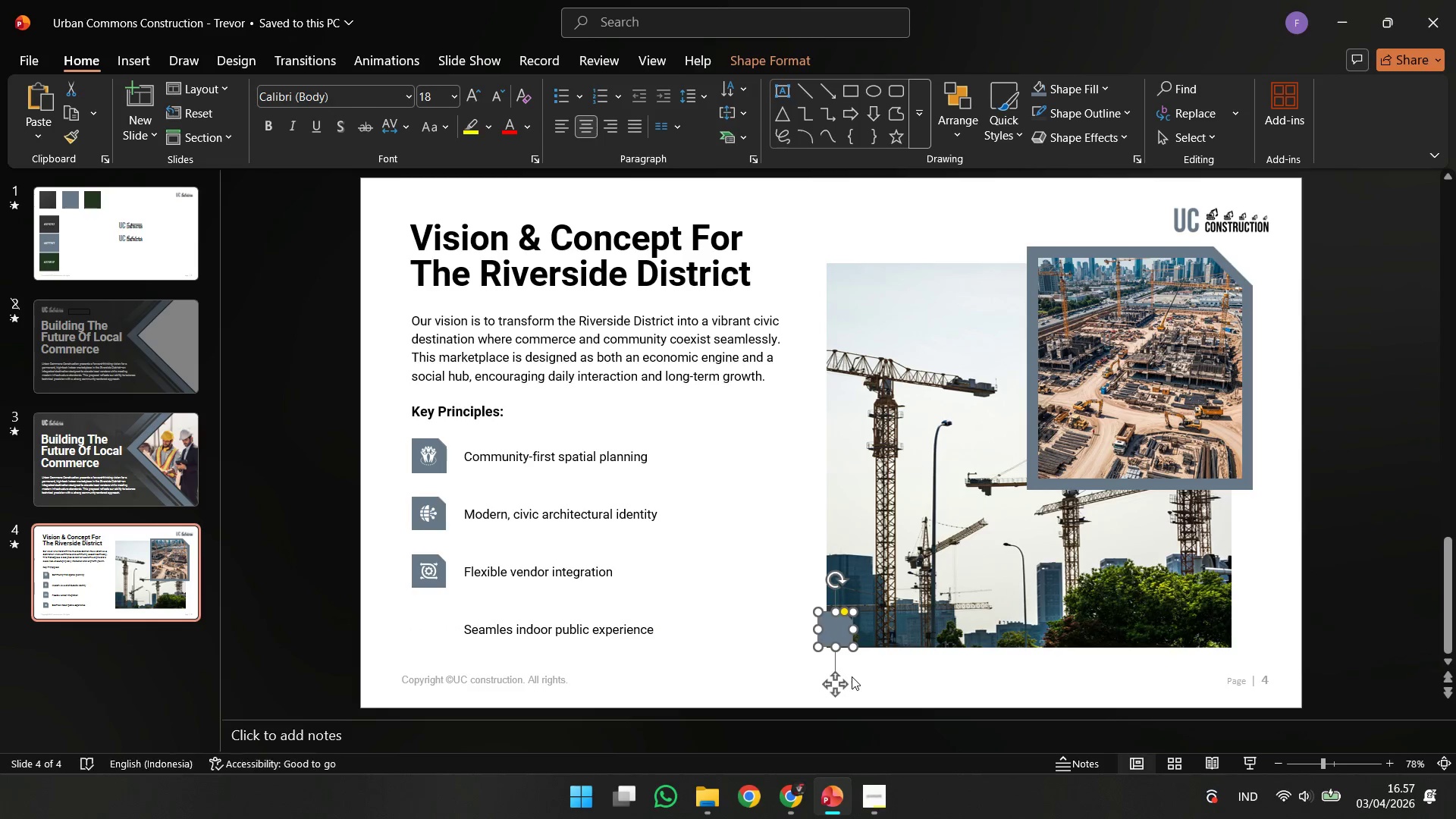 
key(Control+ControlLeft)
 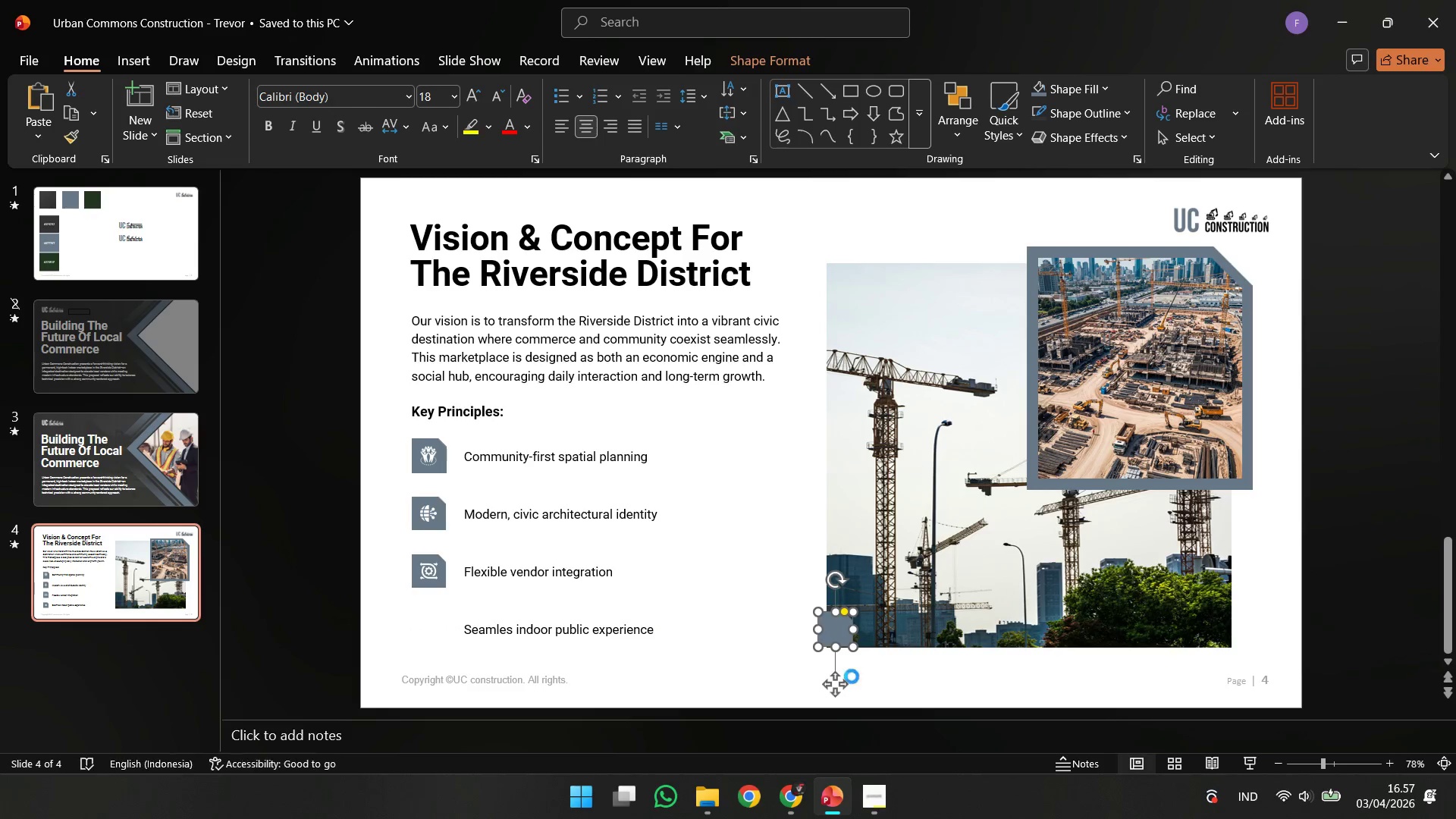 
key(Control+Z)
 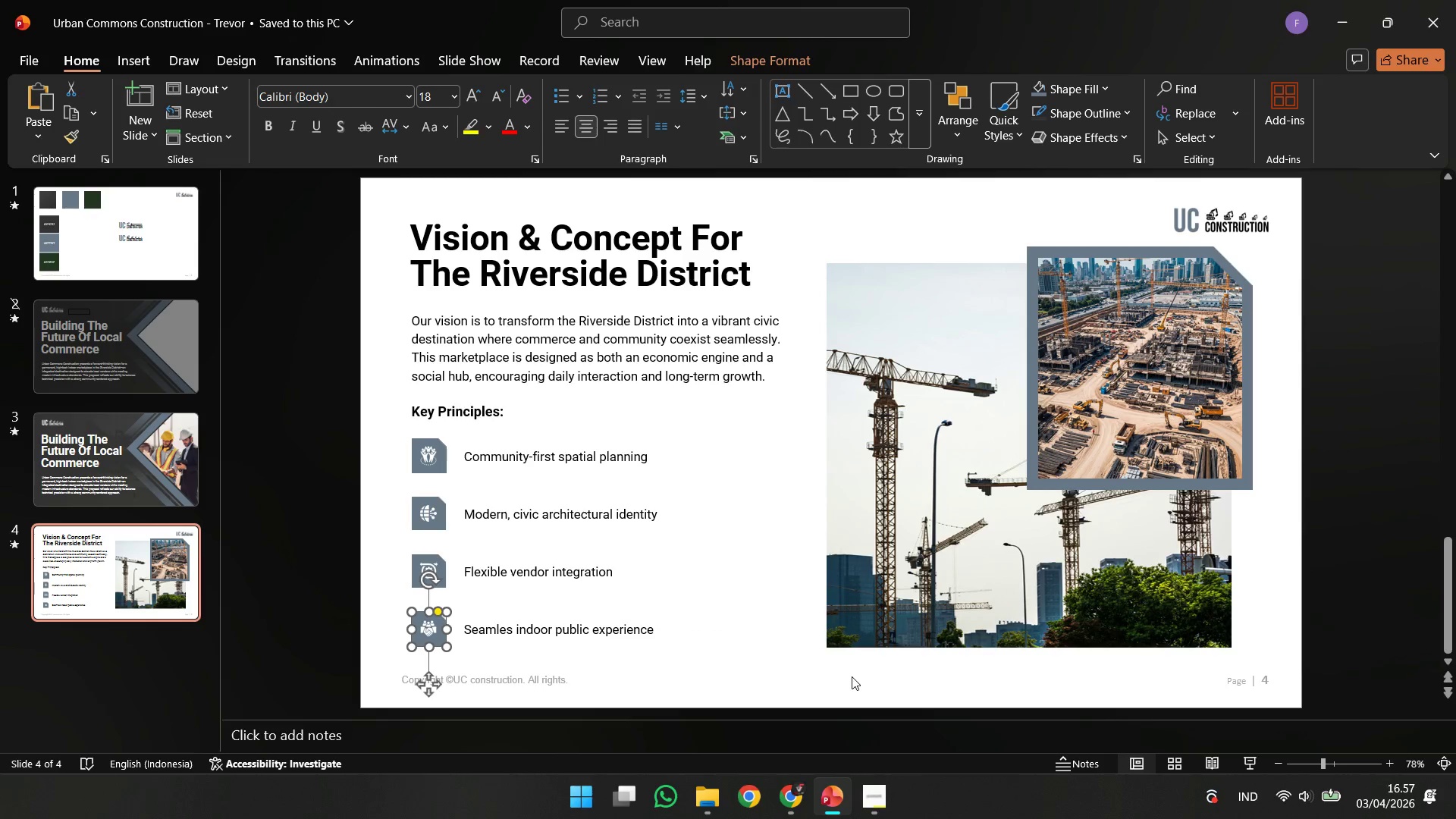 
key(ArrowDown)
 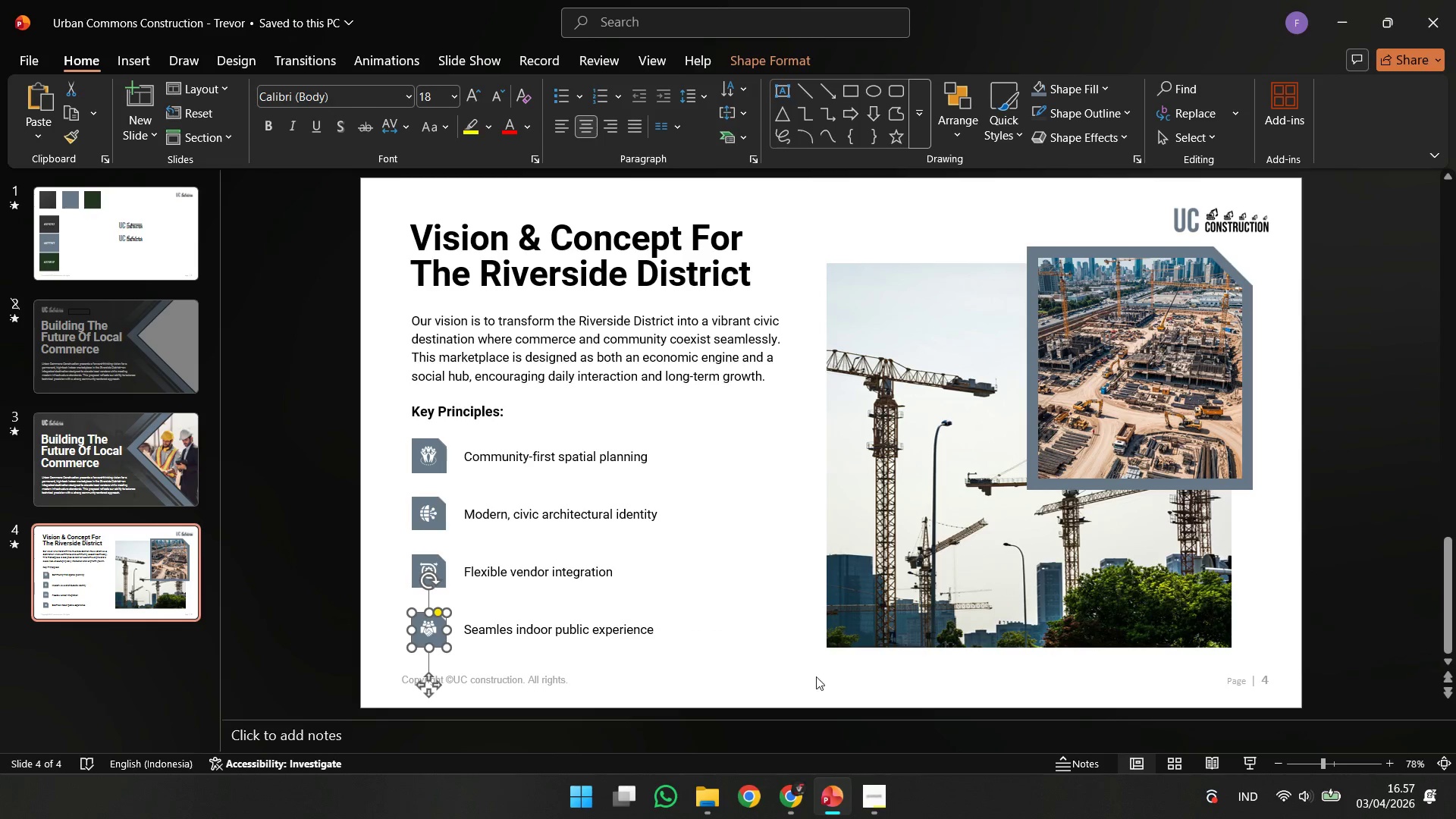 
key(ArrowDown)
 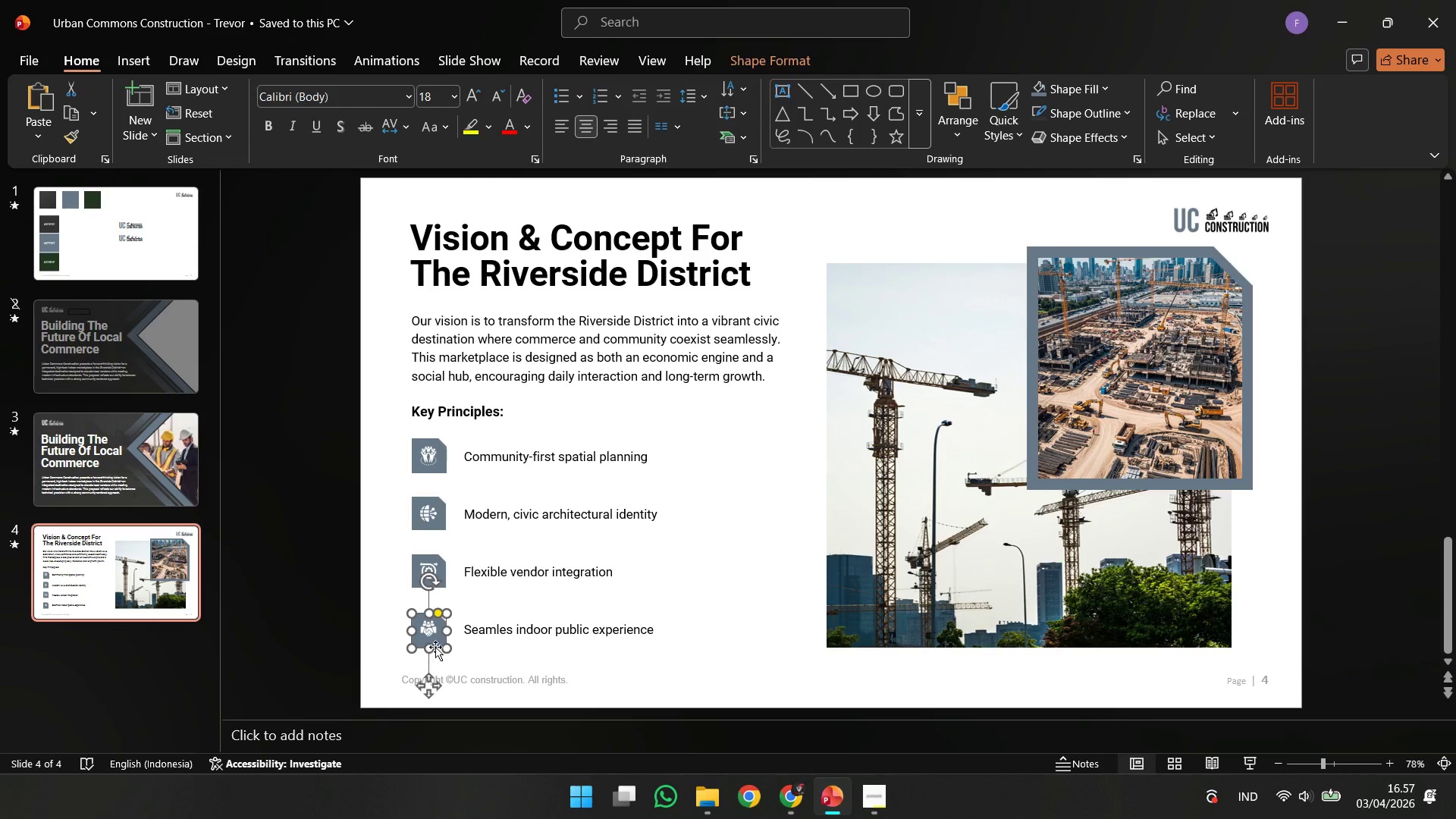 
hold_key(key=ShiftLeft, duration=1.78)
left_click_drag(start_coordinate=[438, 642], to_coordinate=[850, 682])
 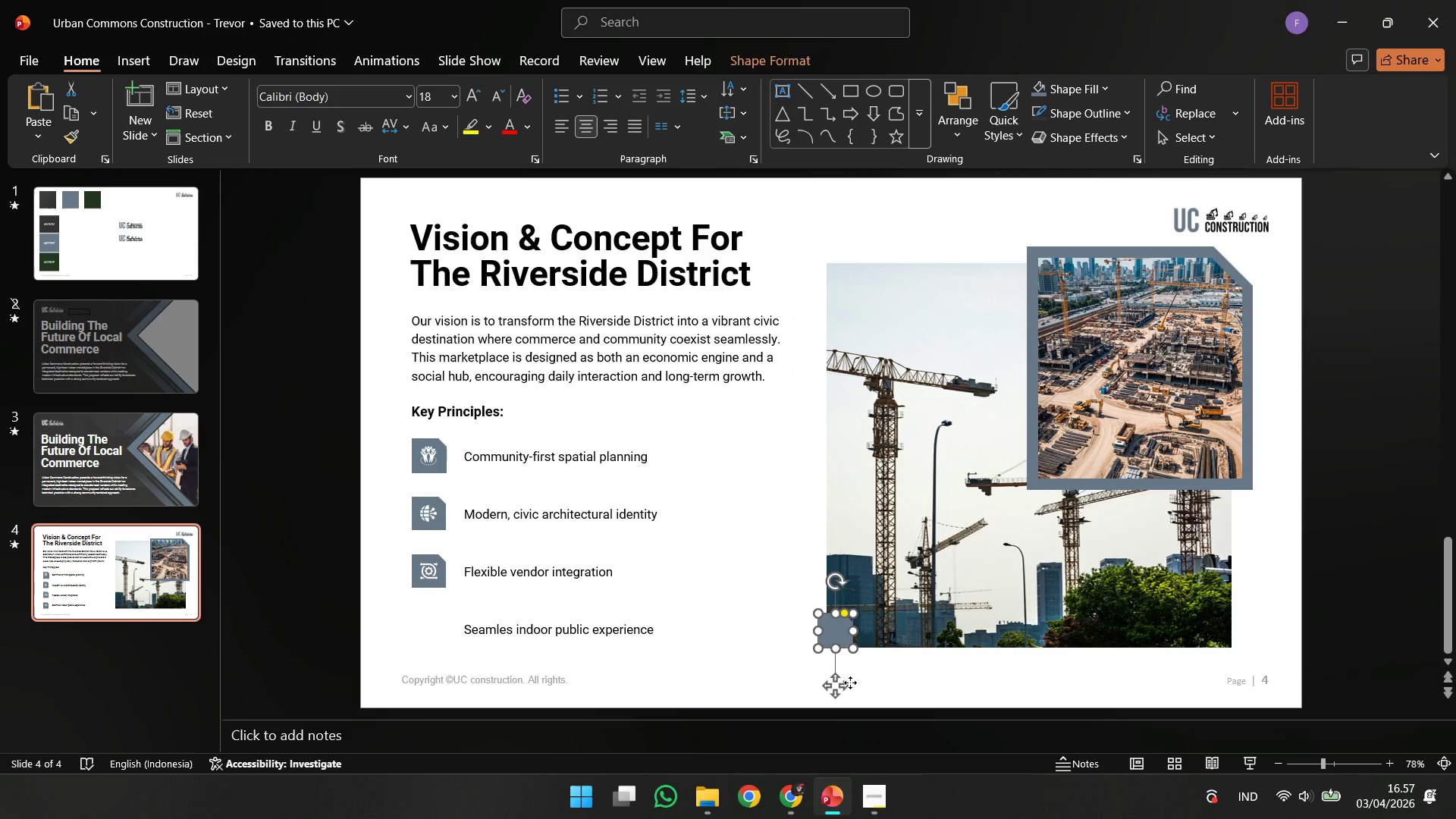 
key(Control+Z)
 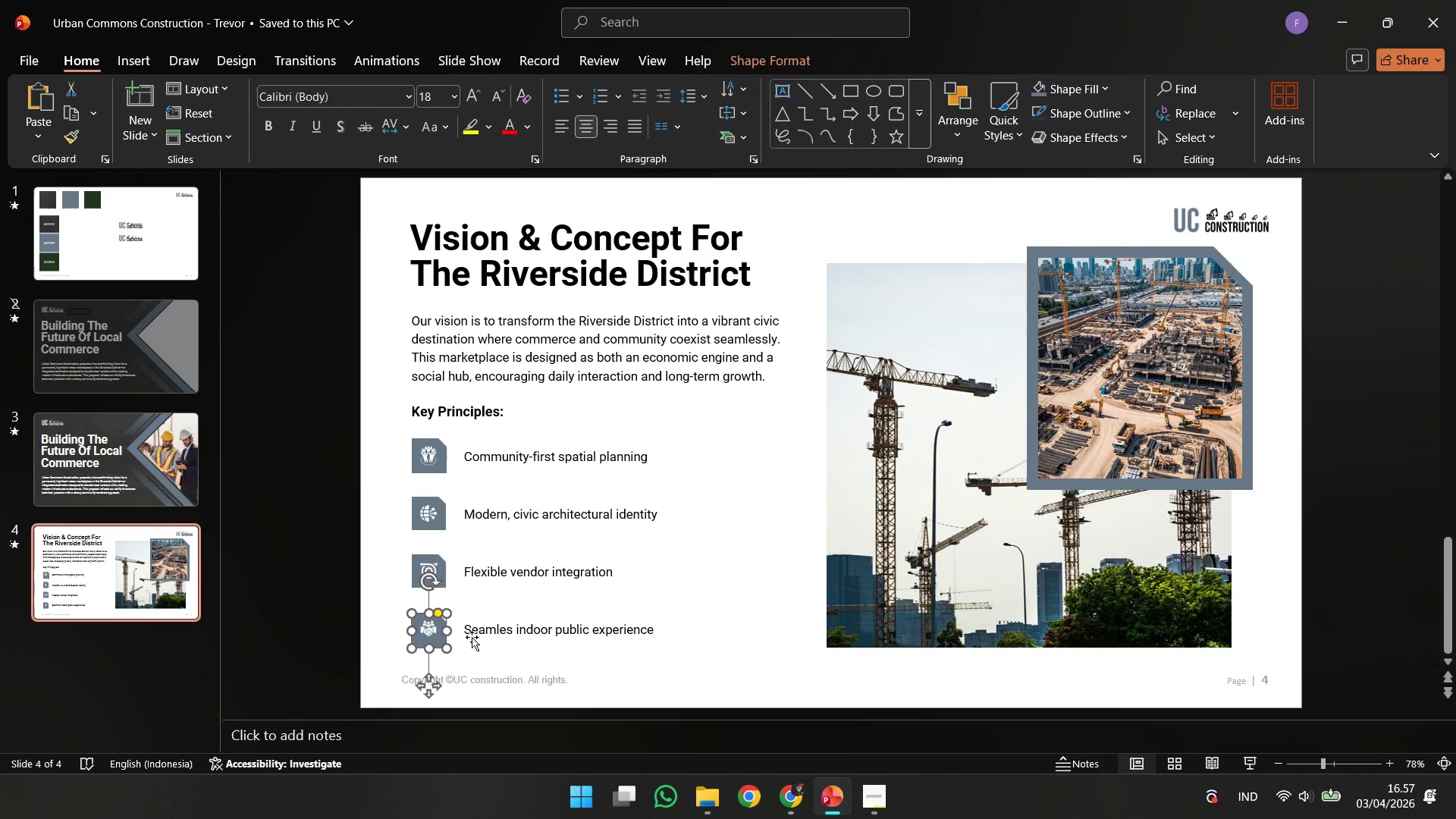 
hold_key(key=ShiftLeft, duration=0.59)
left_click([428, 628])
 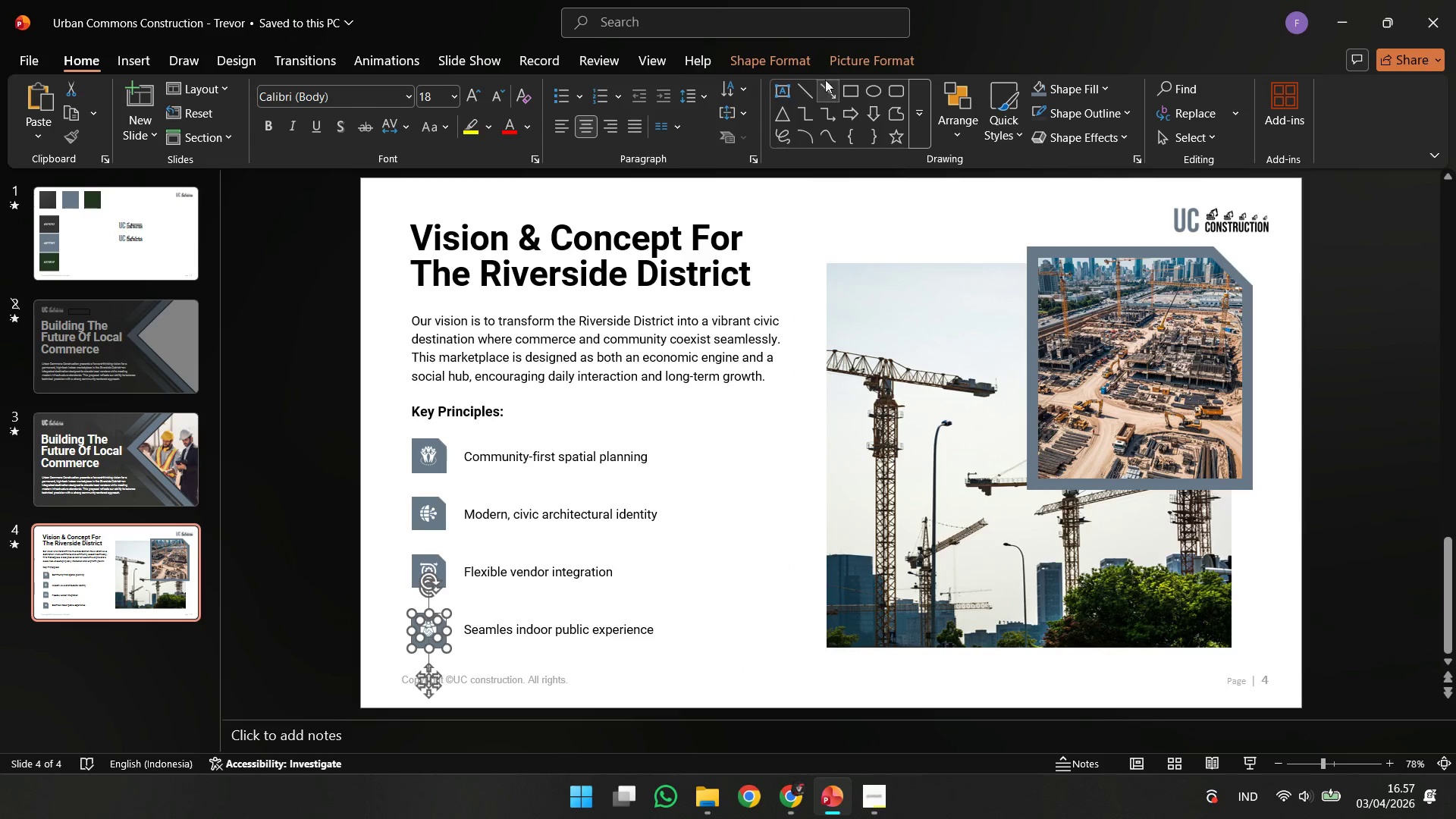 
left_click([854, 58])
 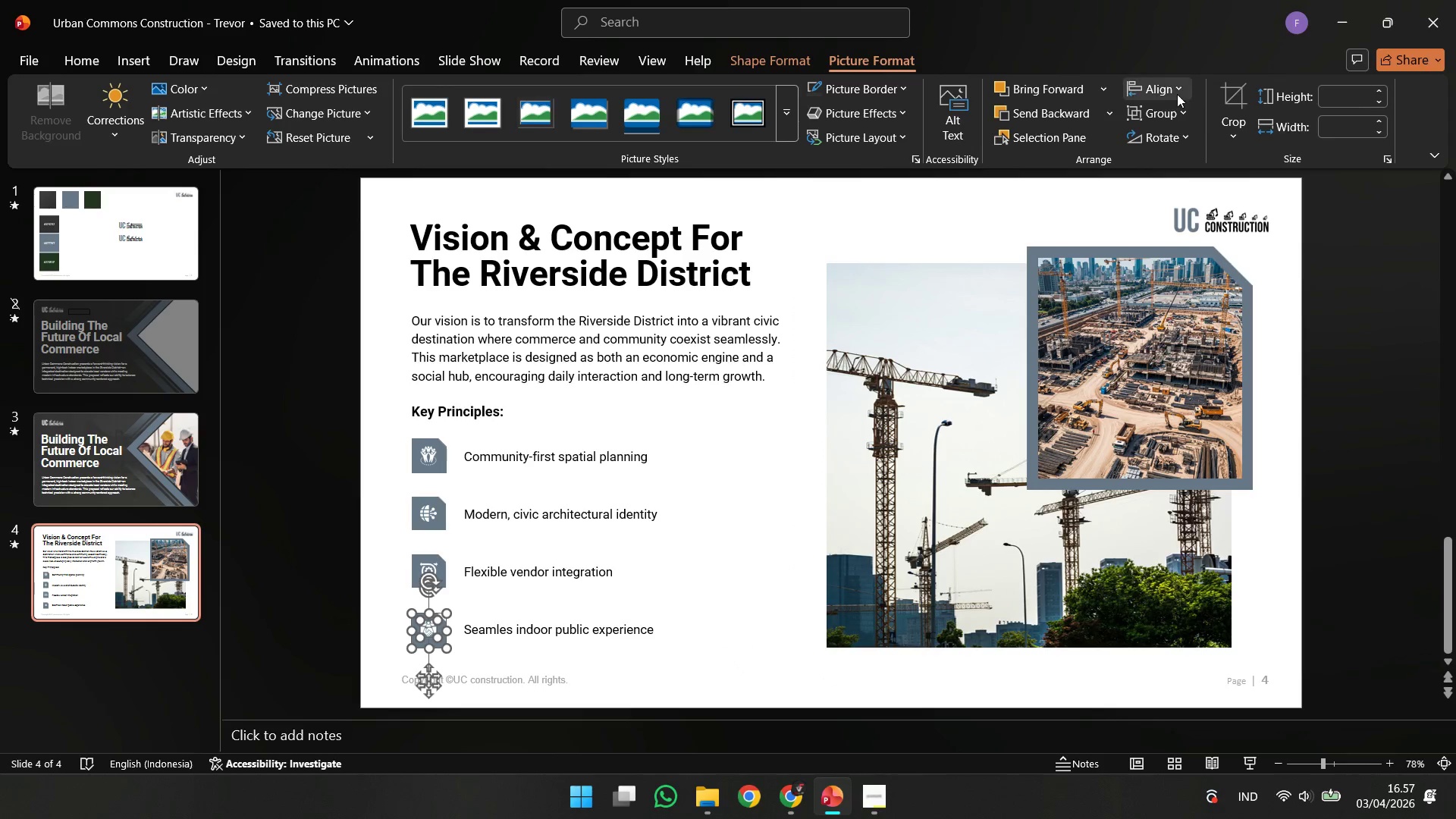 
left_click([1170, 93])
 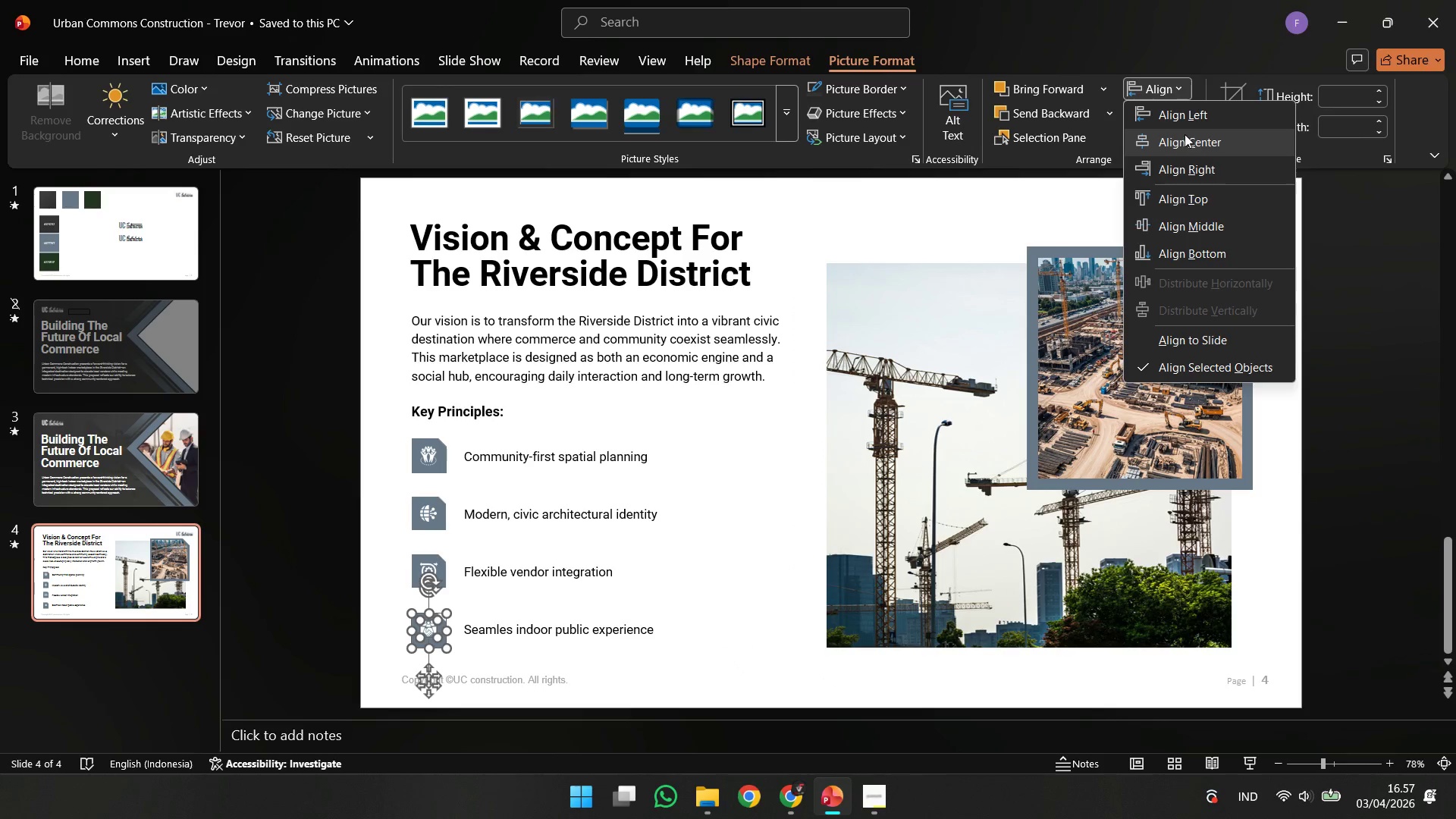 
left_click([1185, 134])
 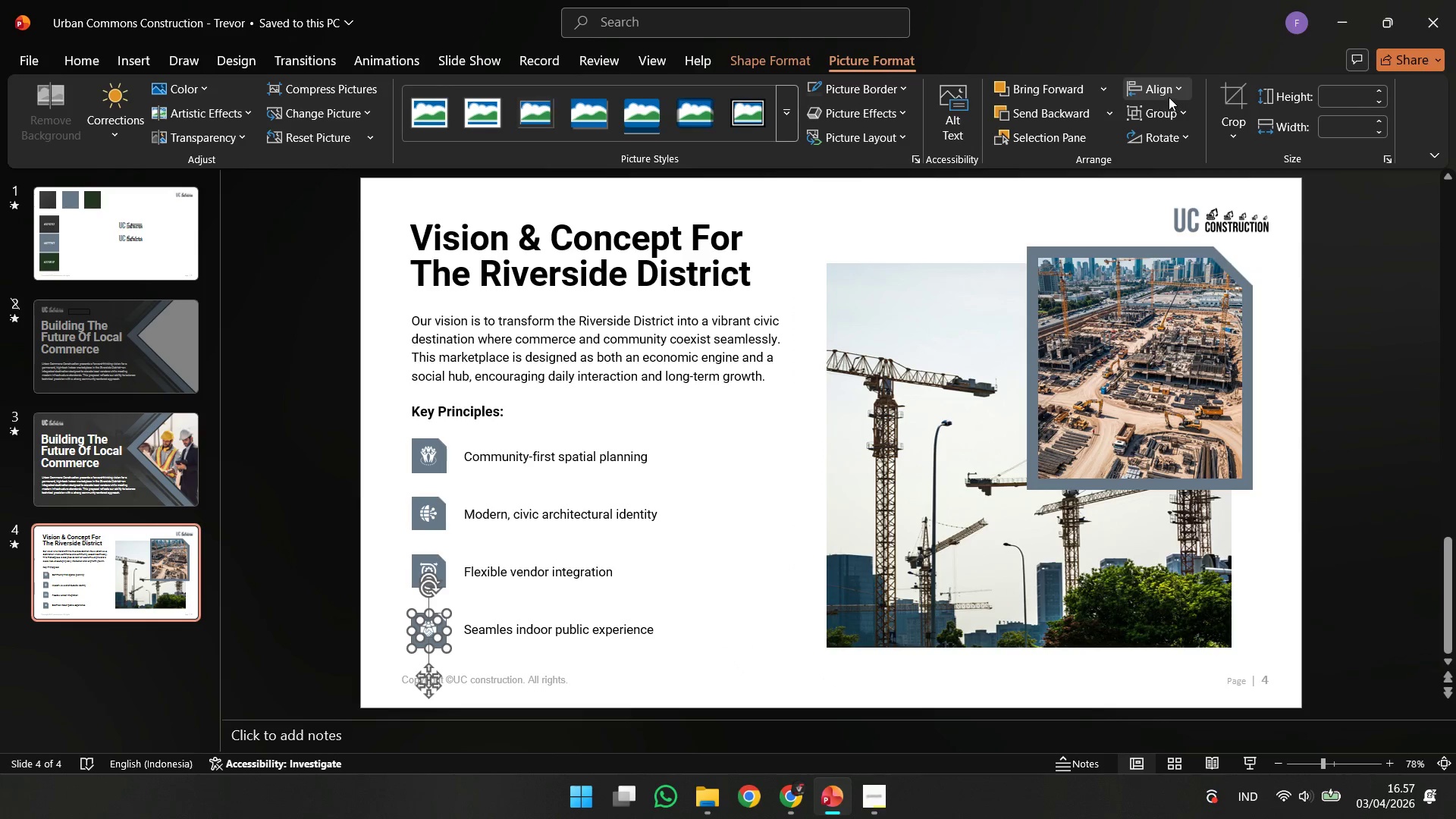 
left_click([1169, 97])
 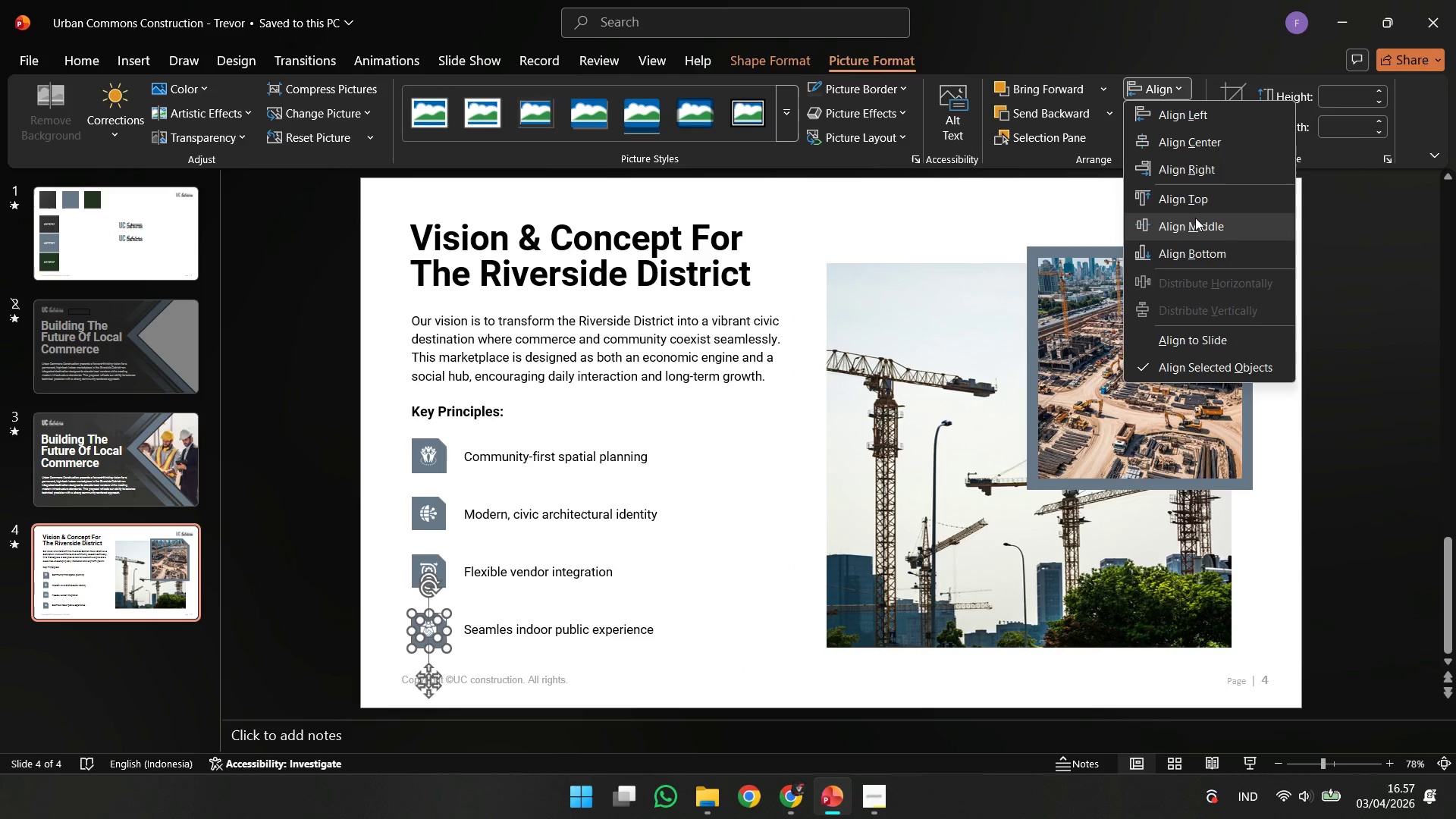 
left_click([1195, 218])
 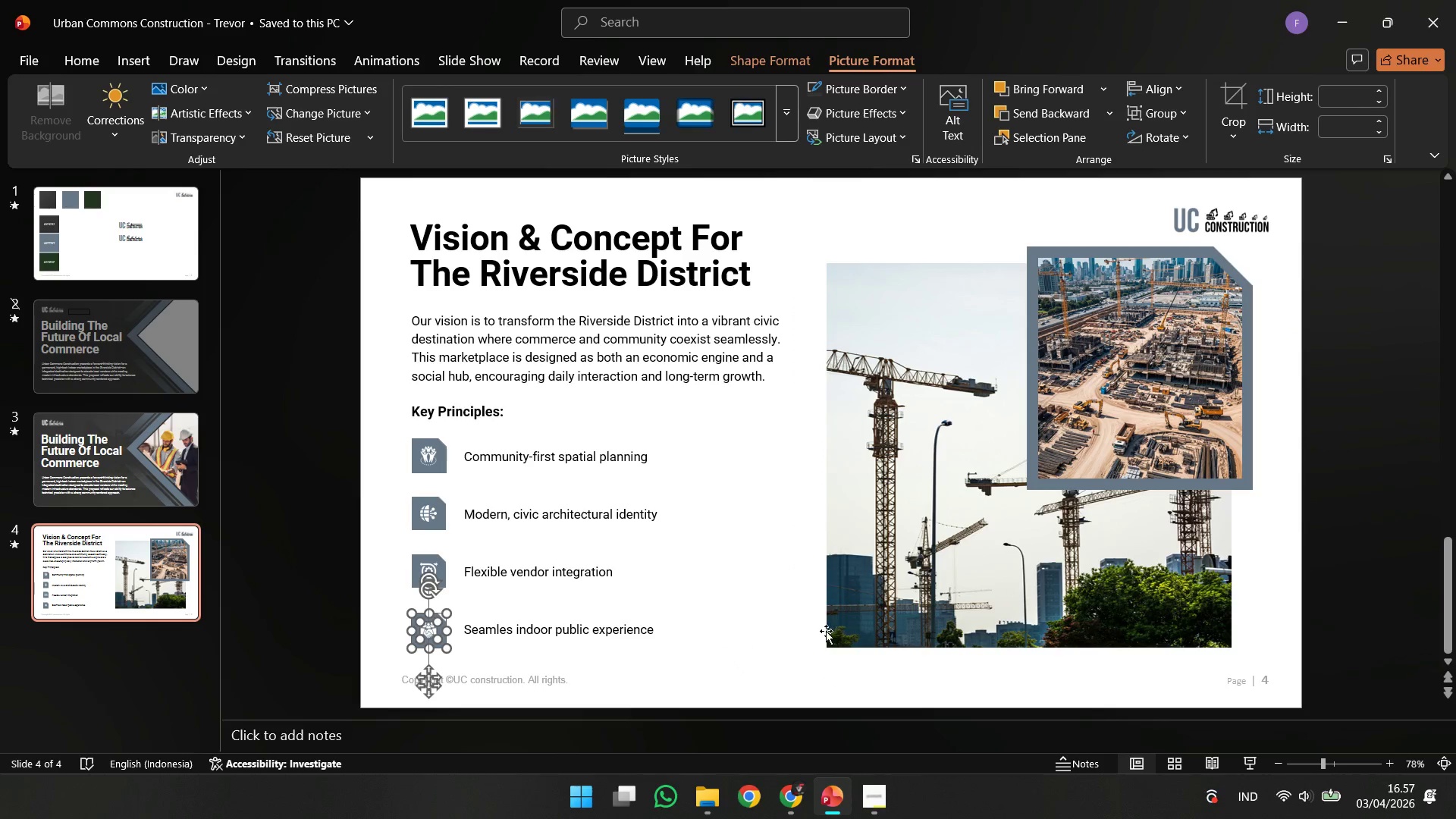 
left_click([821, 633])
 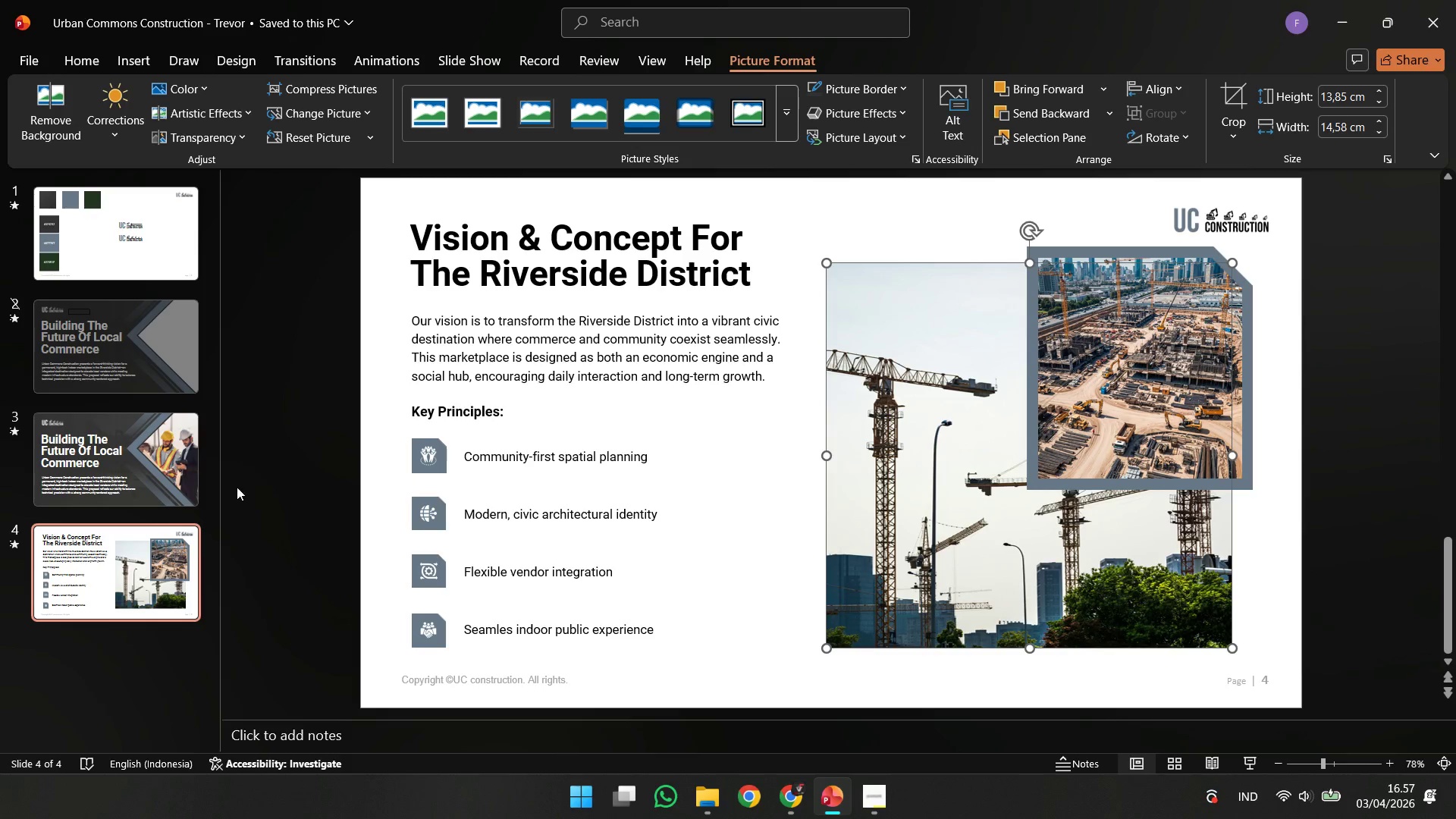 
left_click([163, 466])
 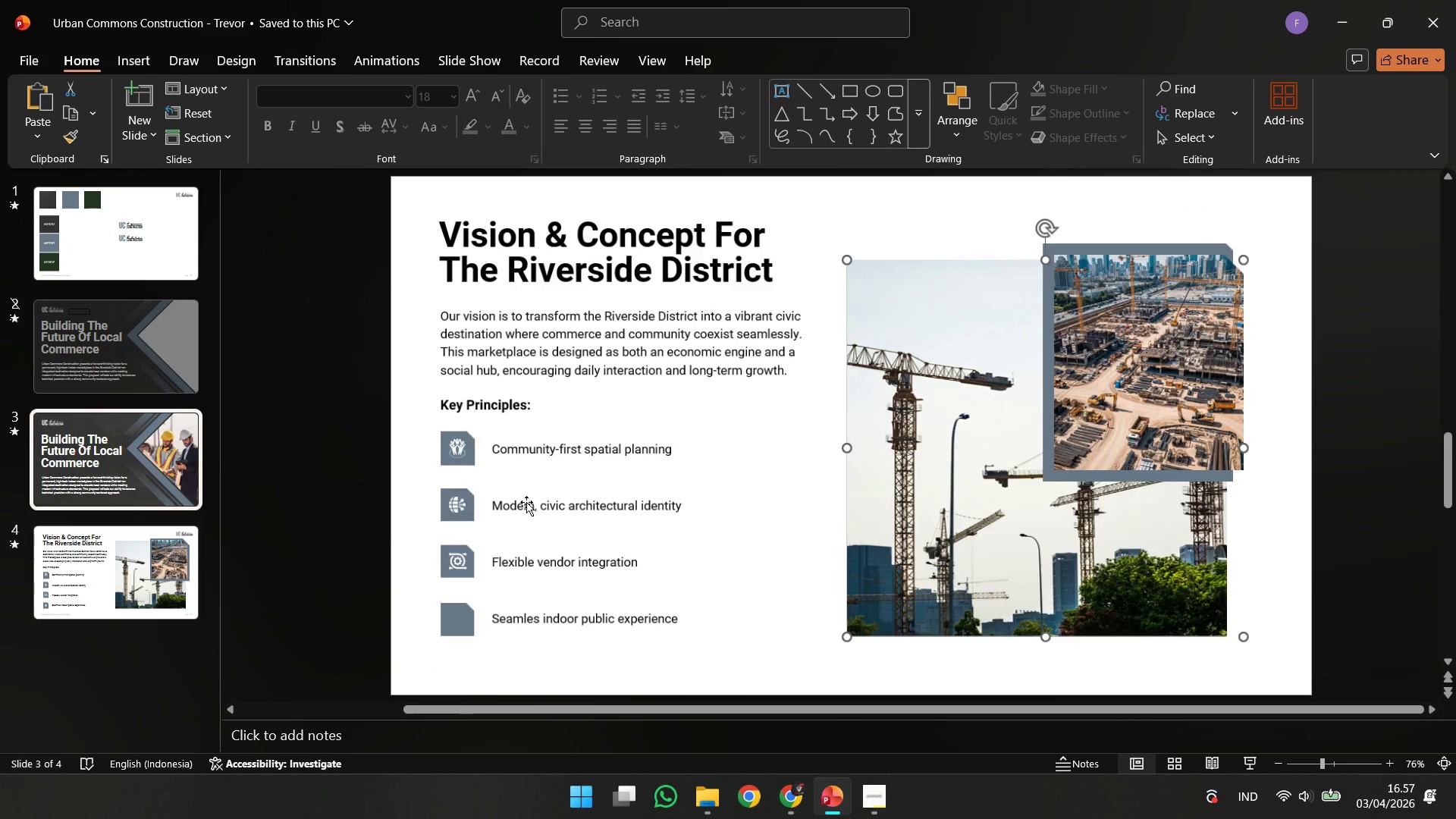 
left_click([531, 500])
 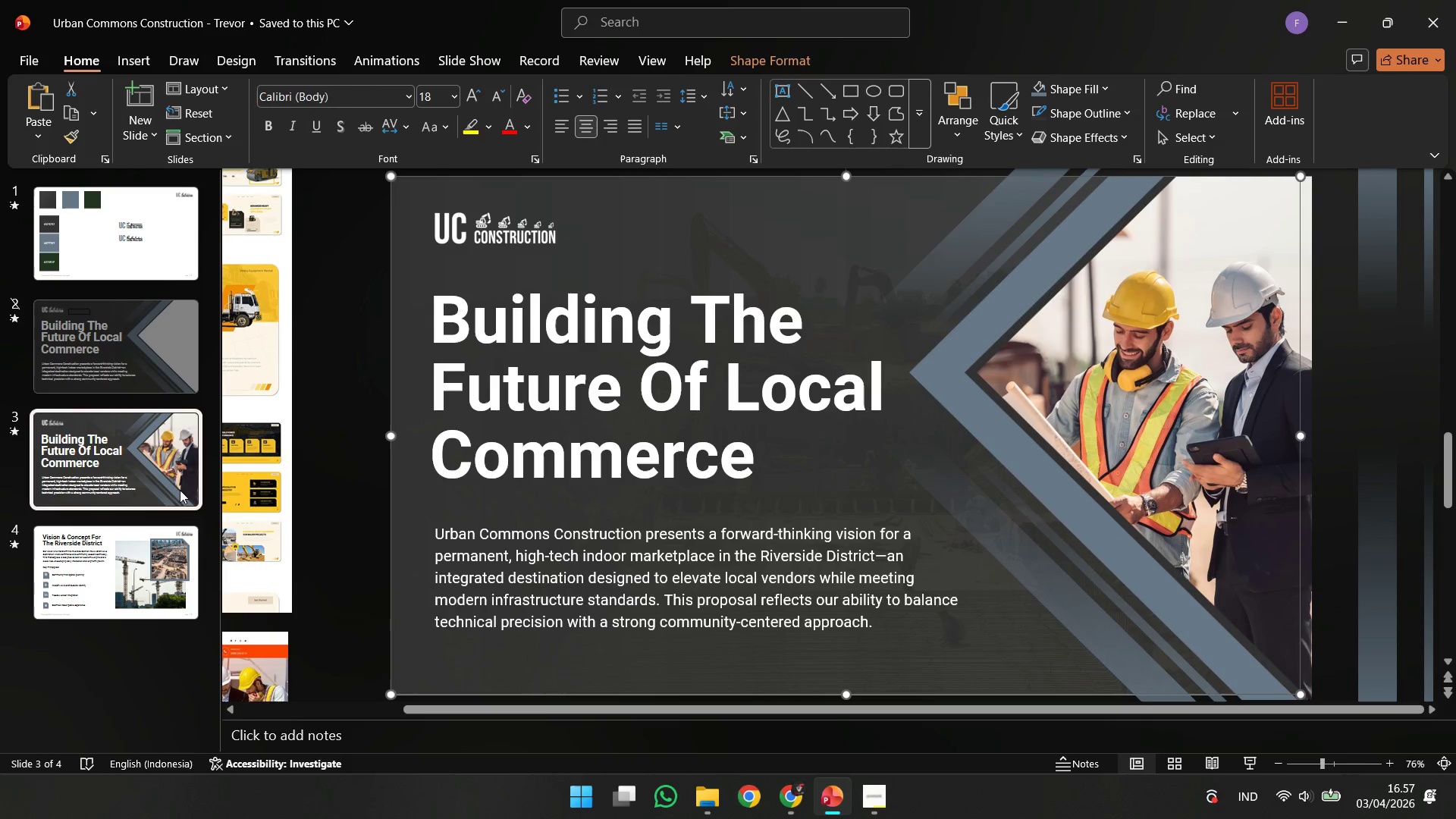 
left_click([232, 493])
 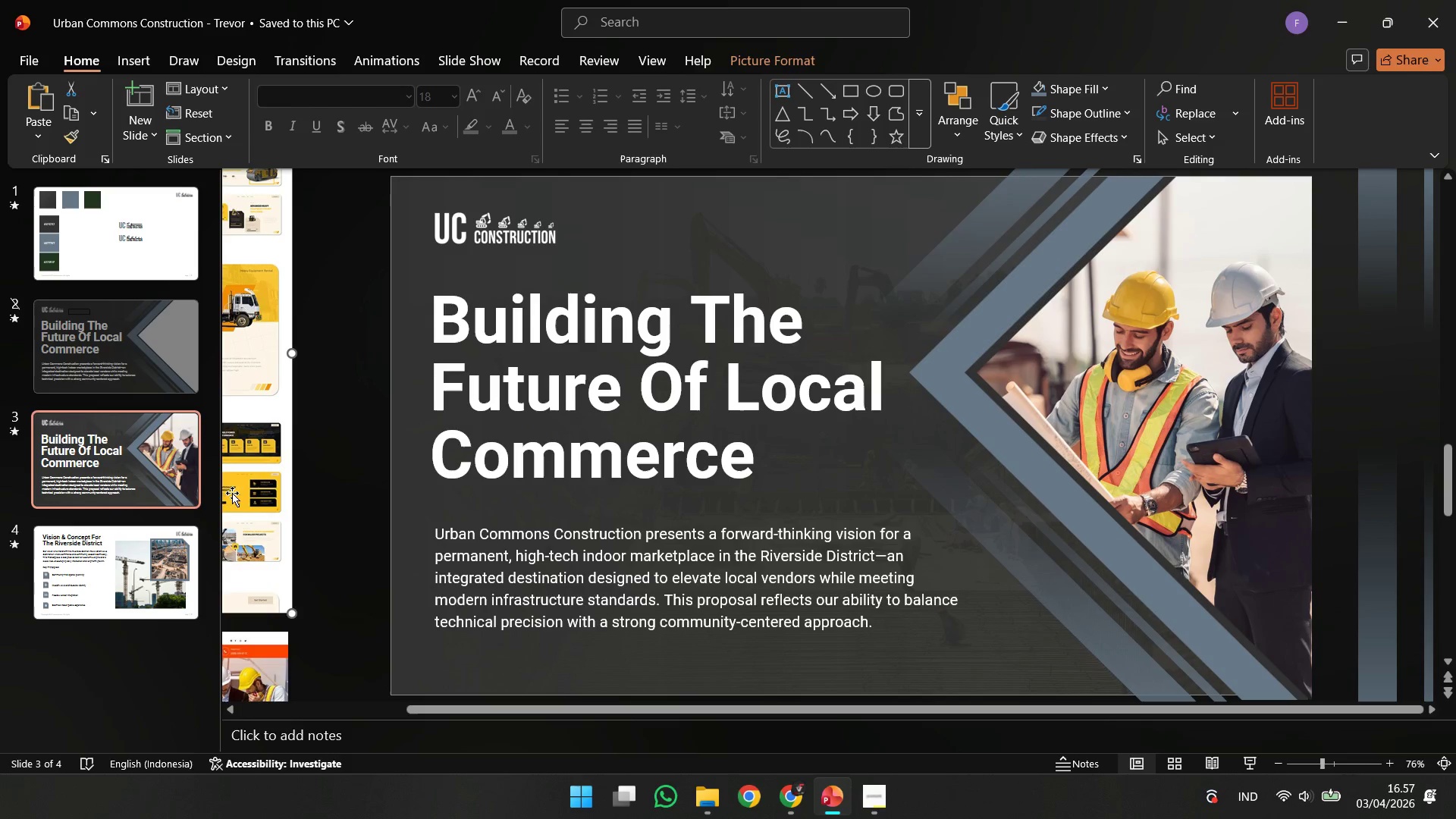 
hold_key(key=ControlLeft, duration=1.97)
scroll: coordinate [400, 499], scroll_direction: up, amount: 3.0
 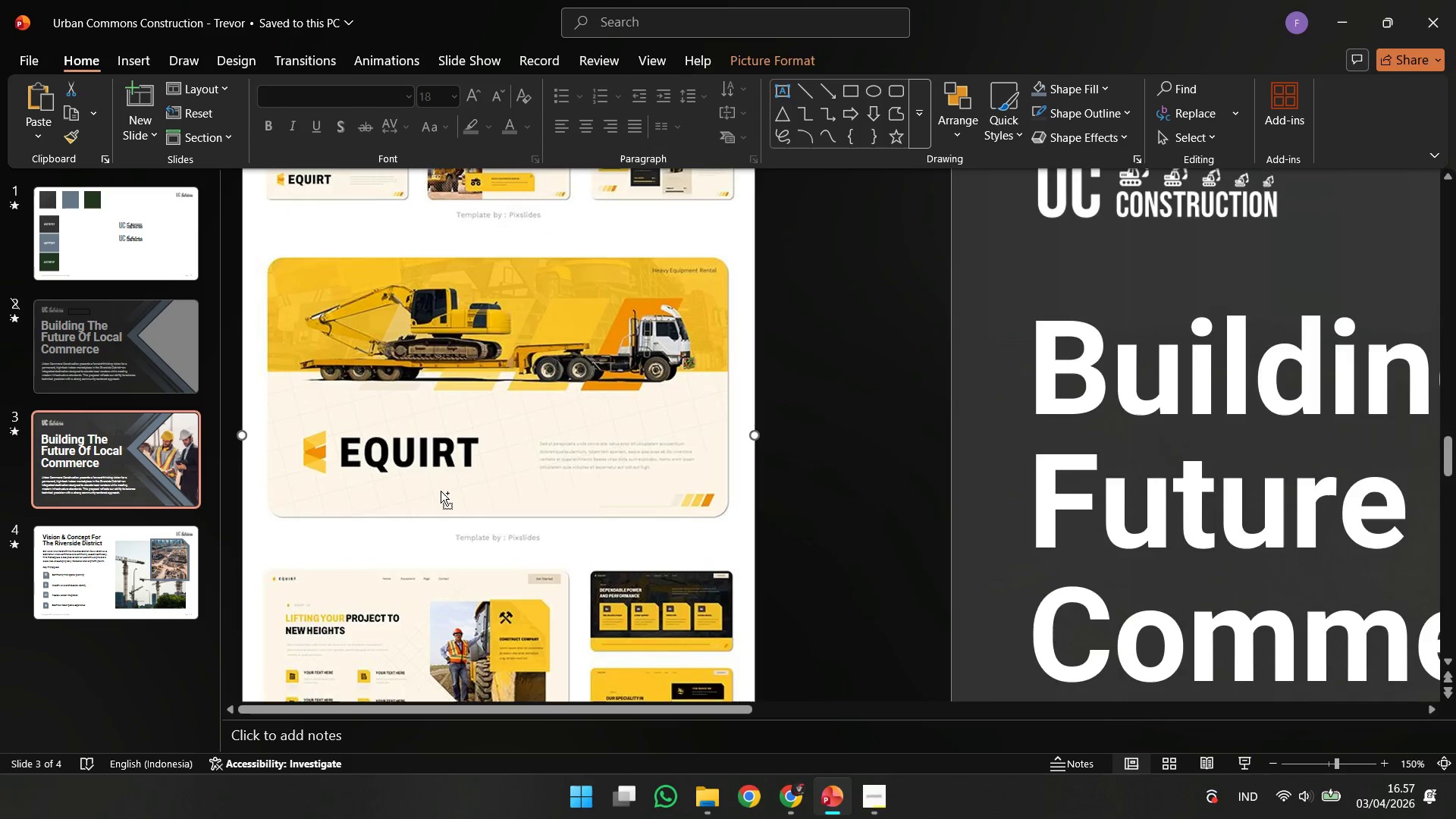 
scroll: coordinate [441, 491], scroll_direction: down, amount: 1.0
 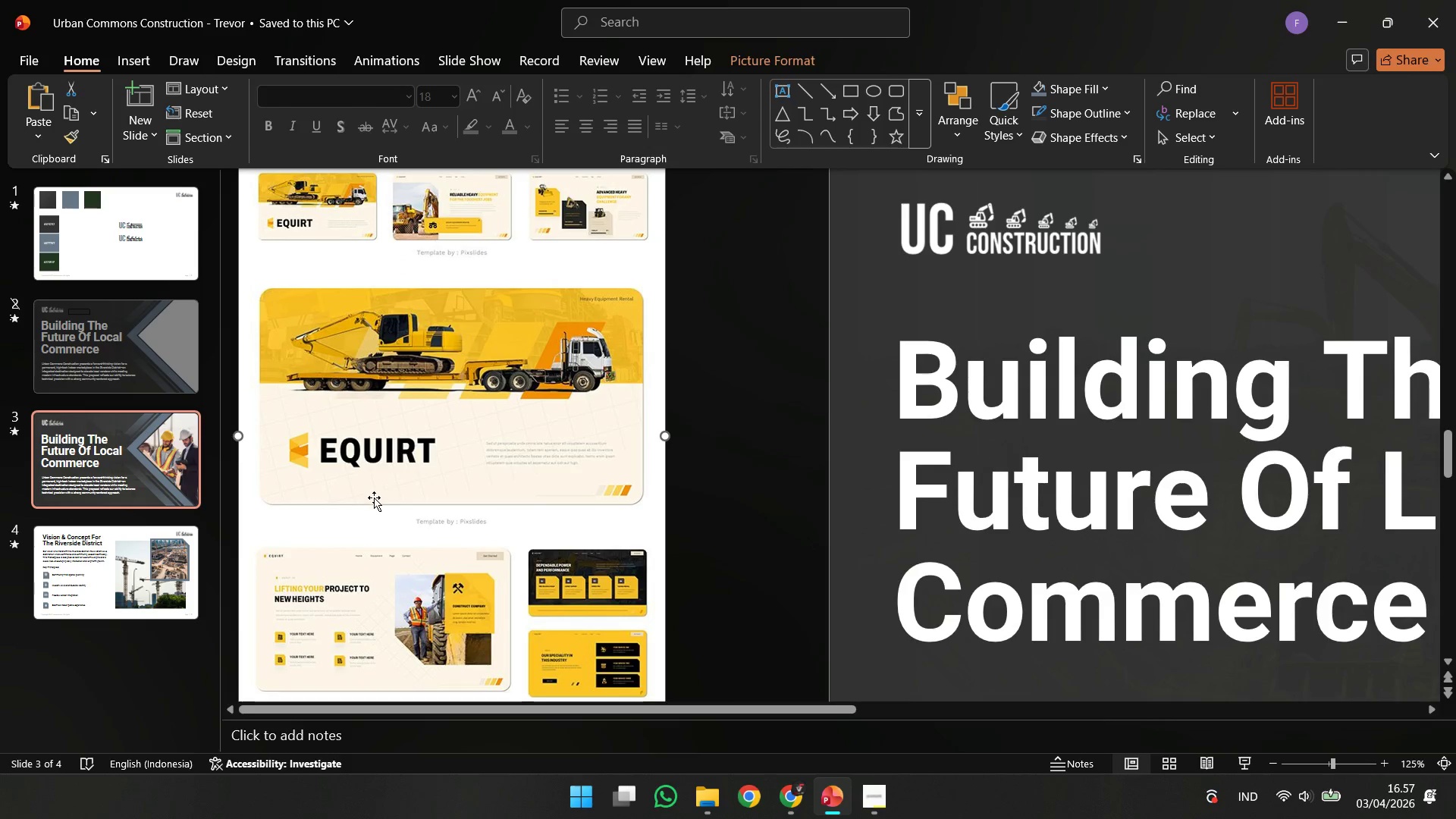 
hold_key(key=ControlLeft, duration=1.12)
scroll: coordinate [374, 497], scroll_direction: down, amount: 2.0
 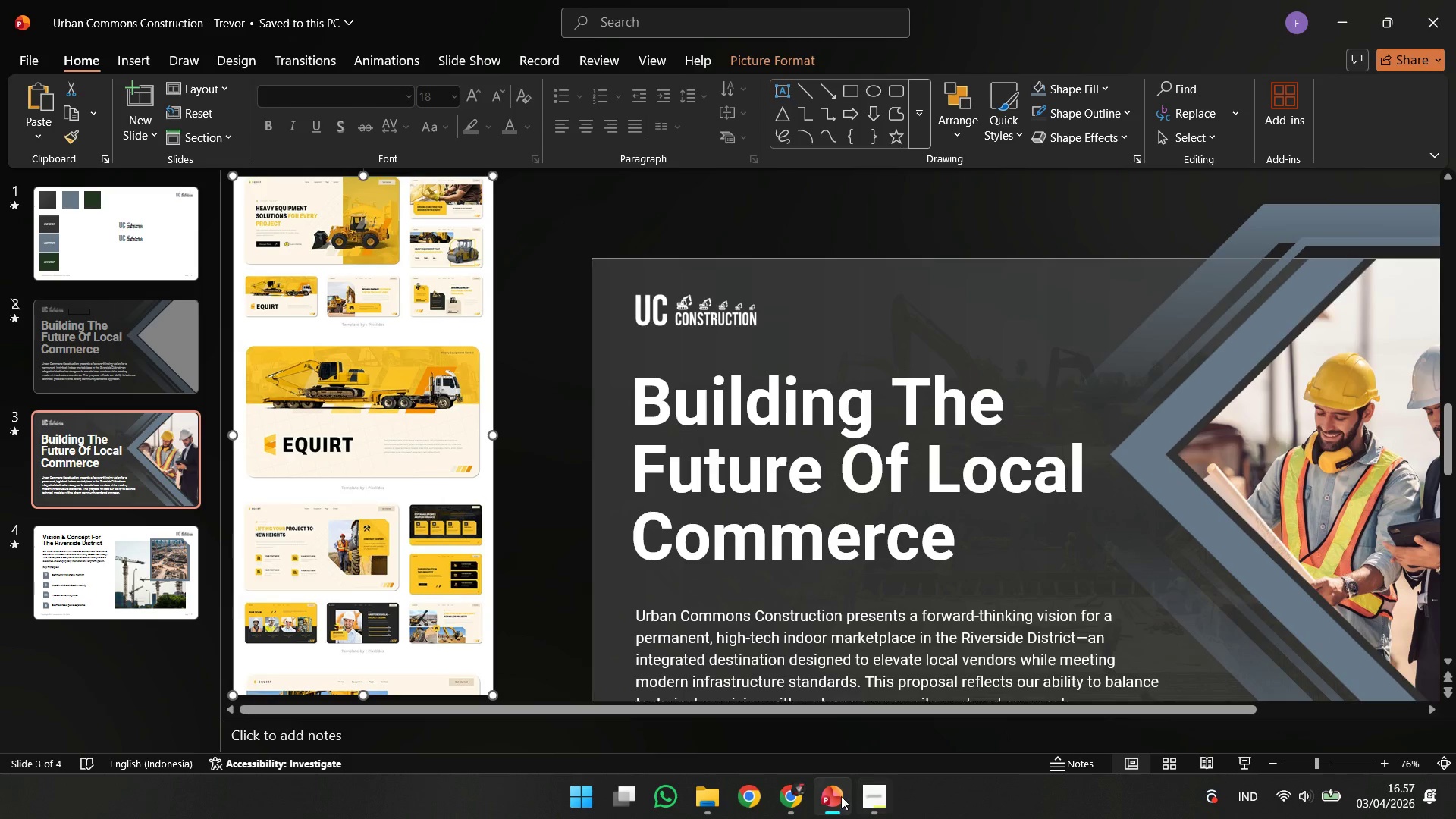 
left_click([806, 799])
 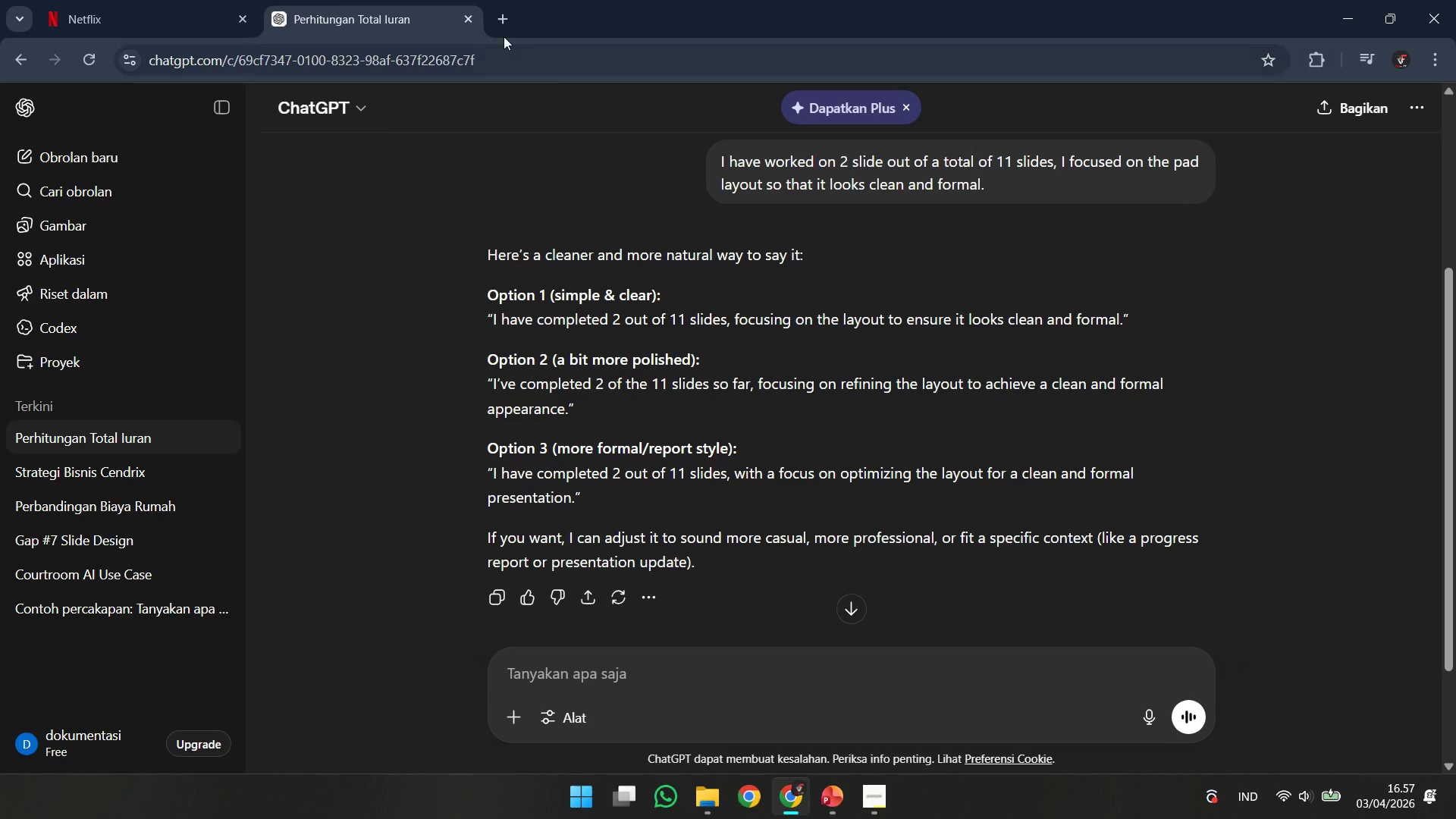 
left_click([503, 13])
 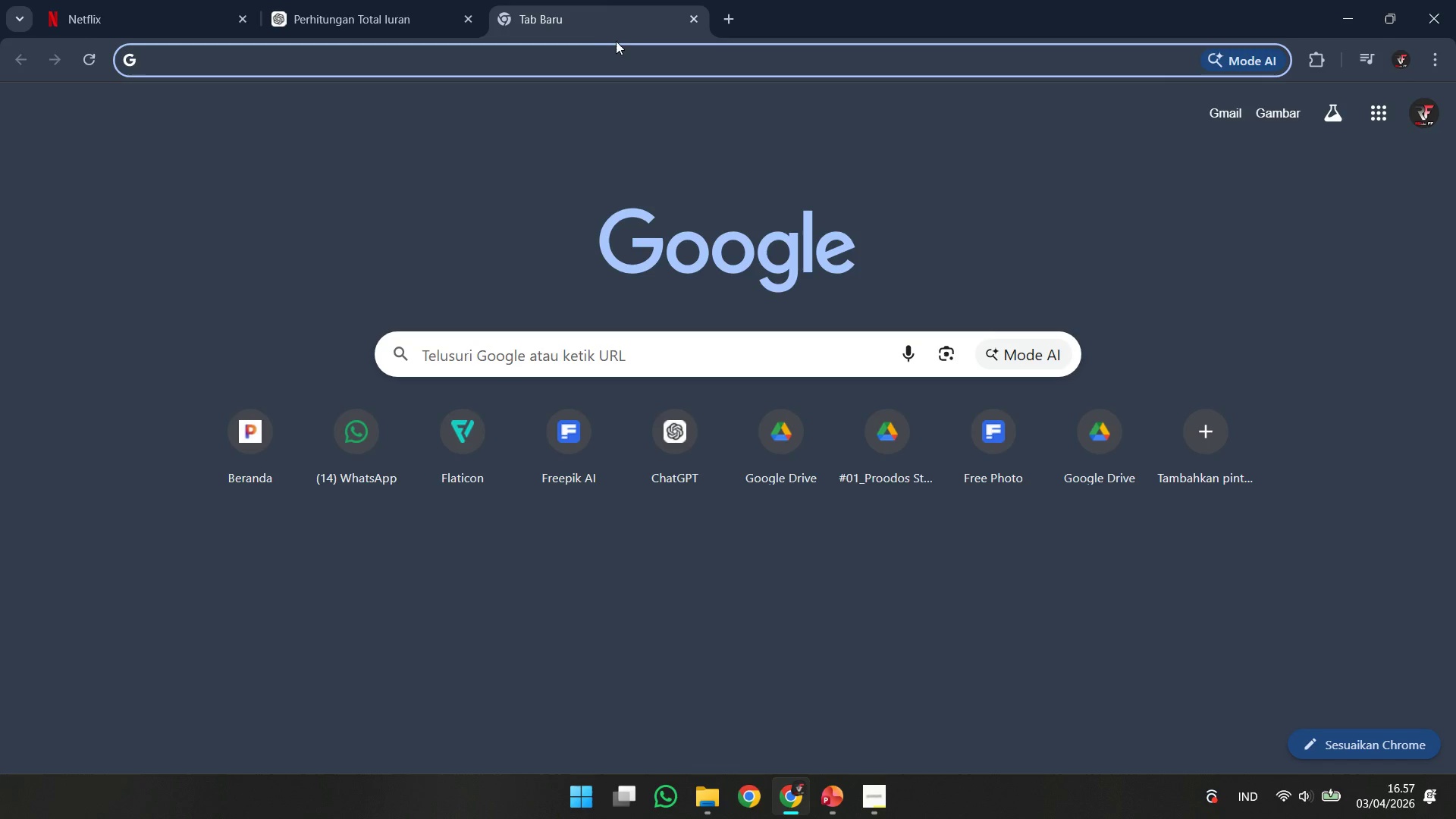 
left_click([693, 25])
 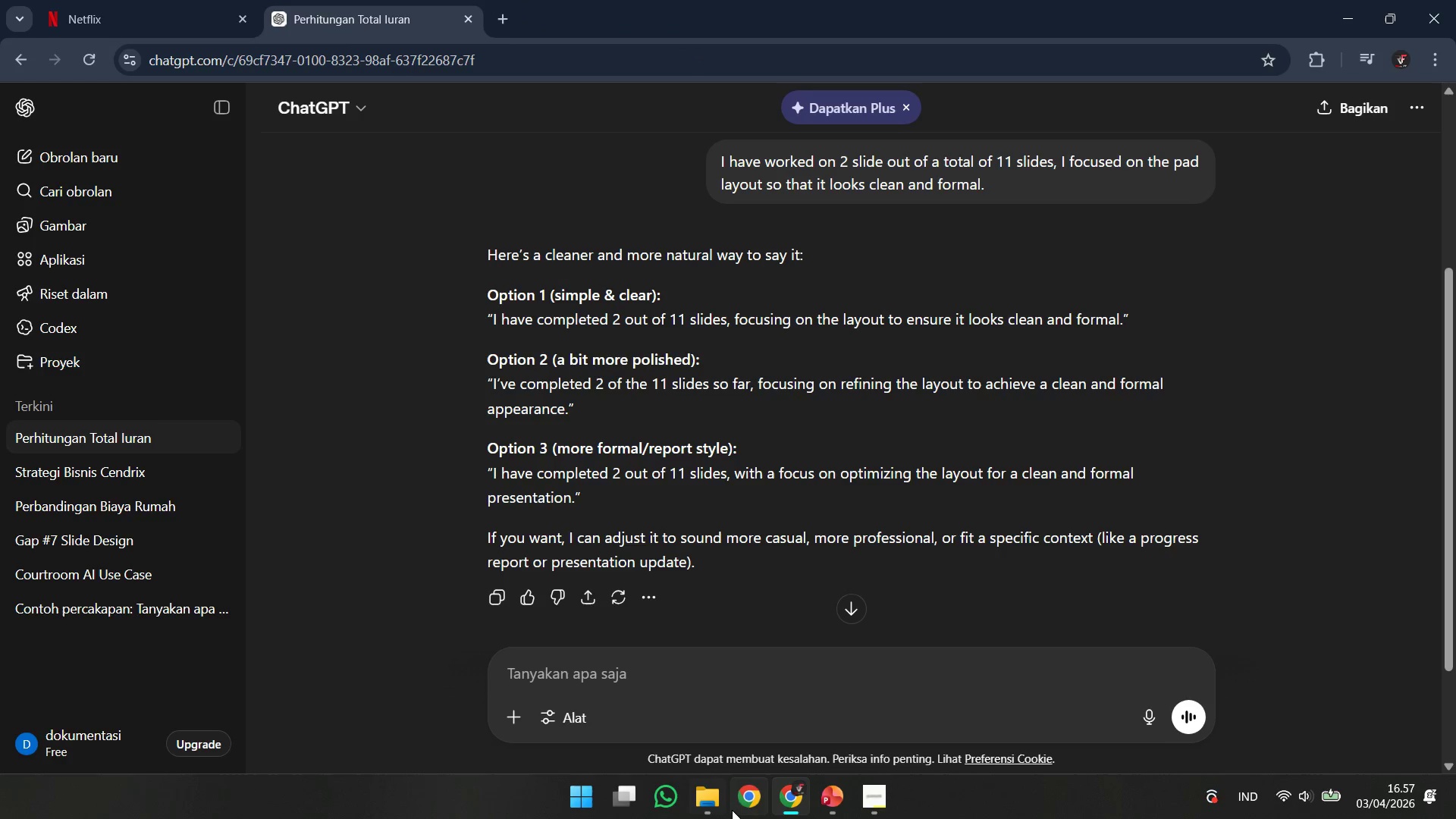 
left_click([735, 810])
 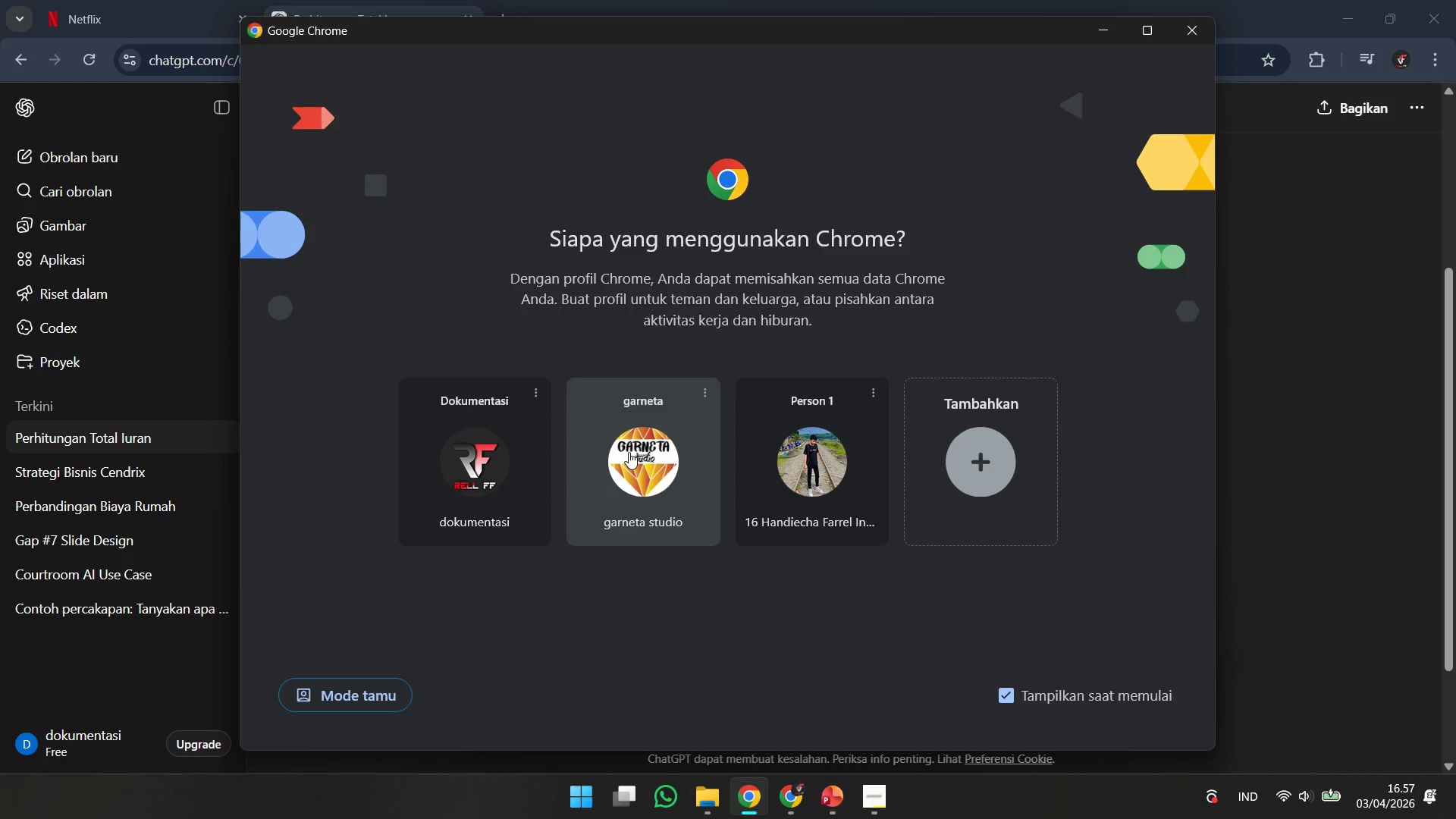 
left_click([629, 452])
 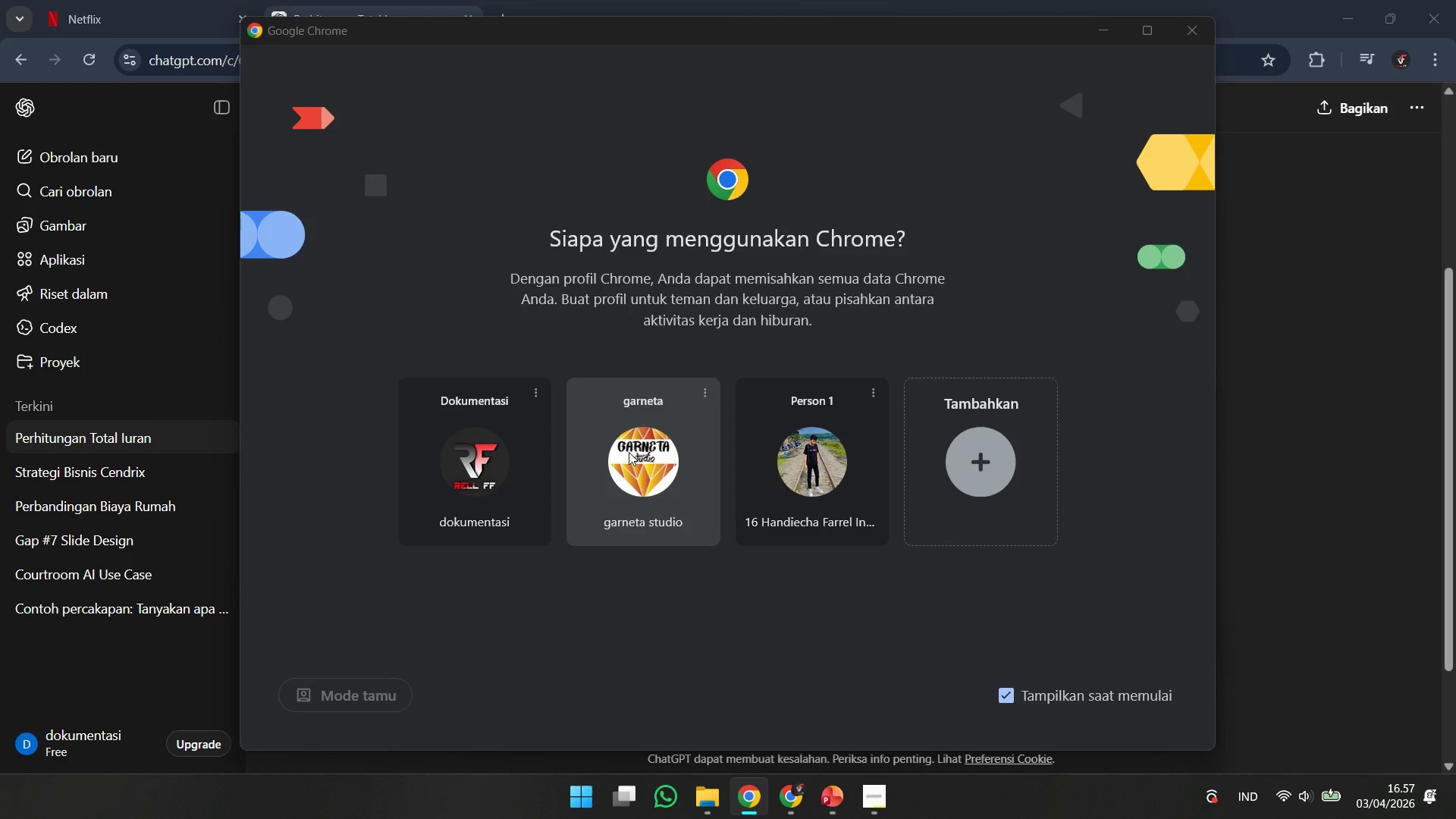 
type(pi)
 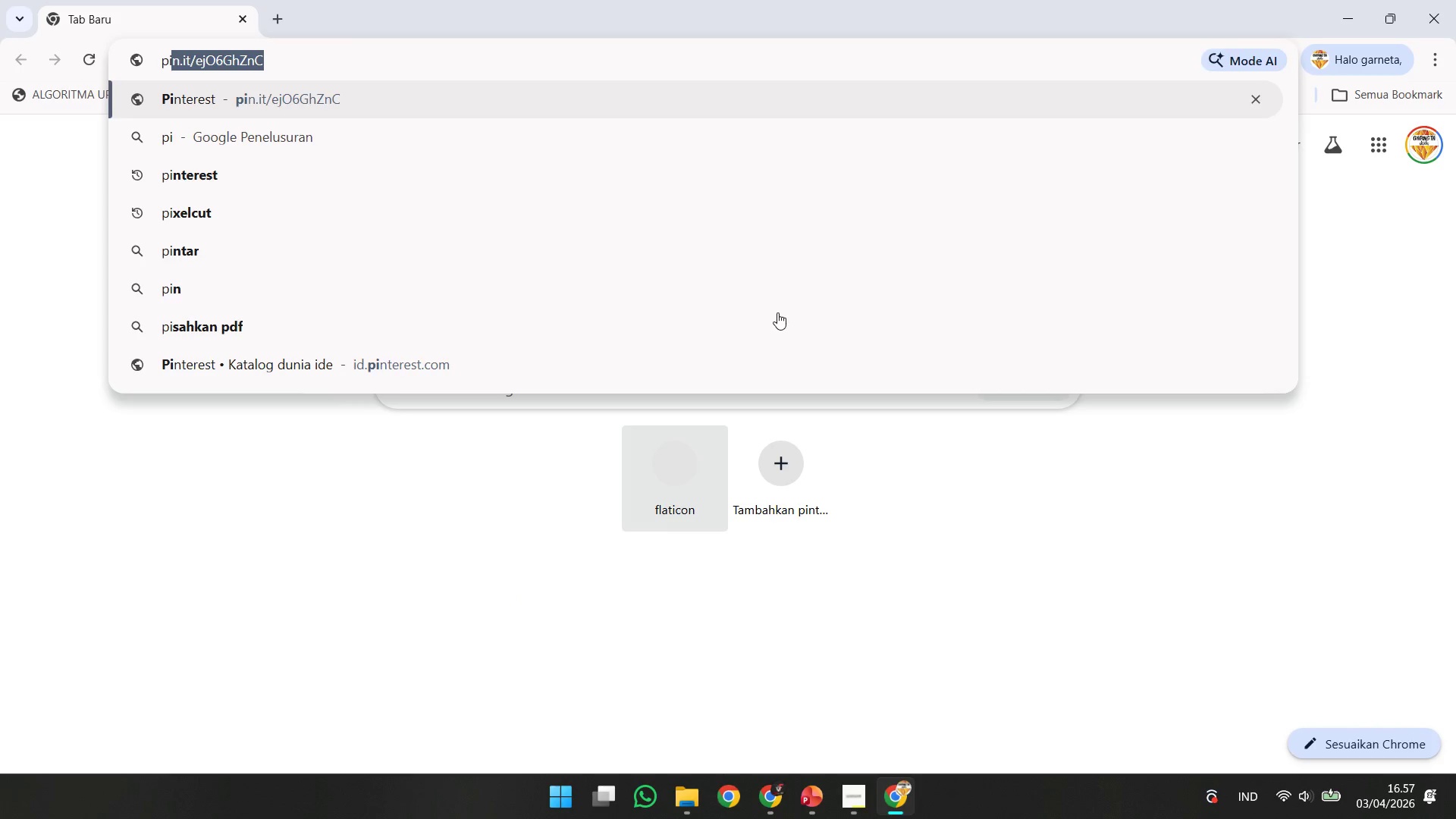 
left_click([1455, 0])
 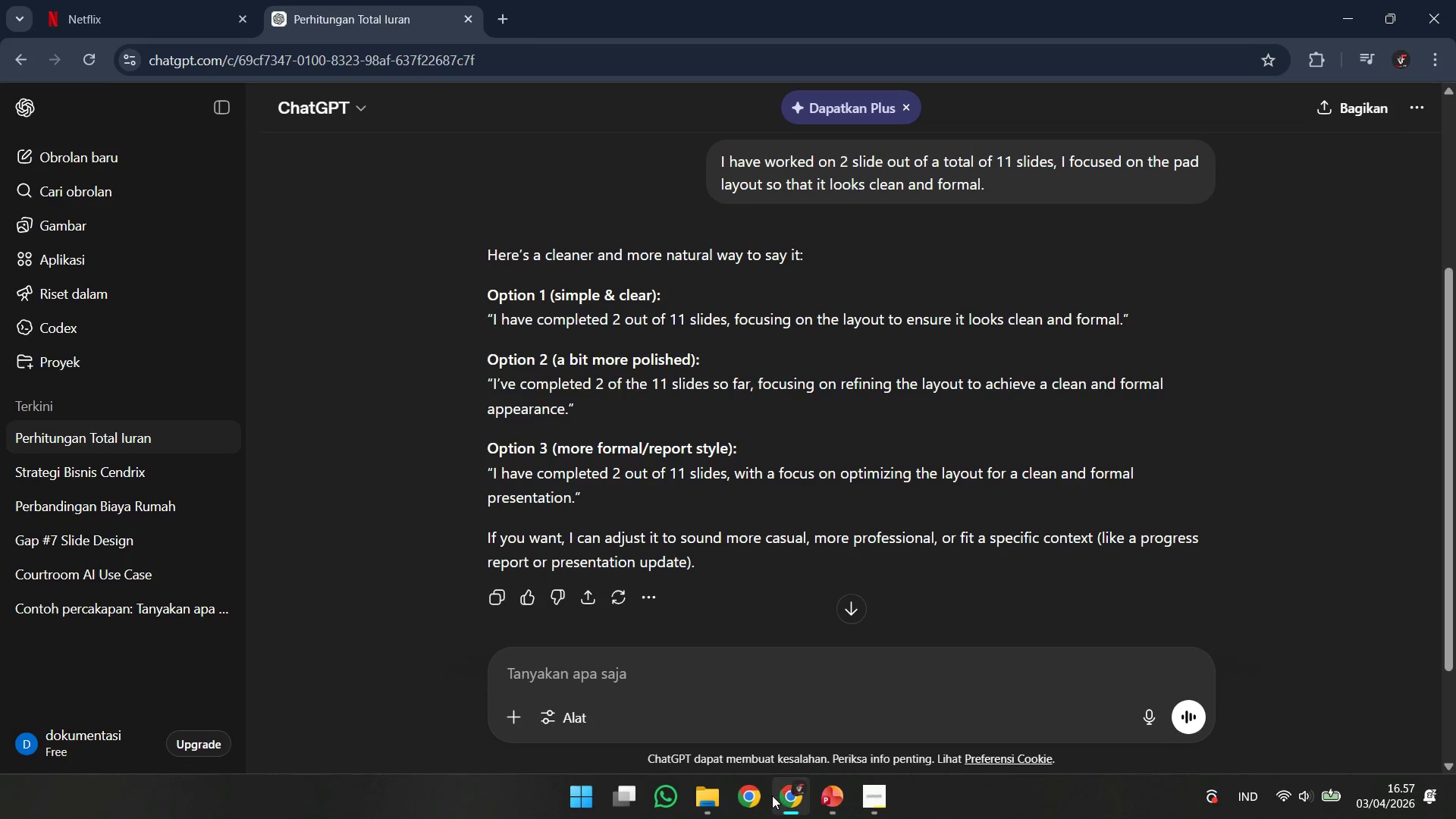 
left_click([748, 805])
 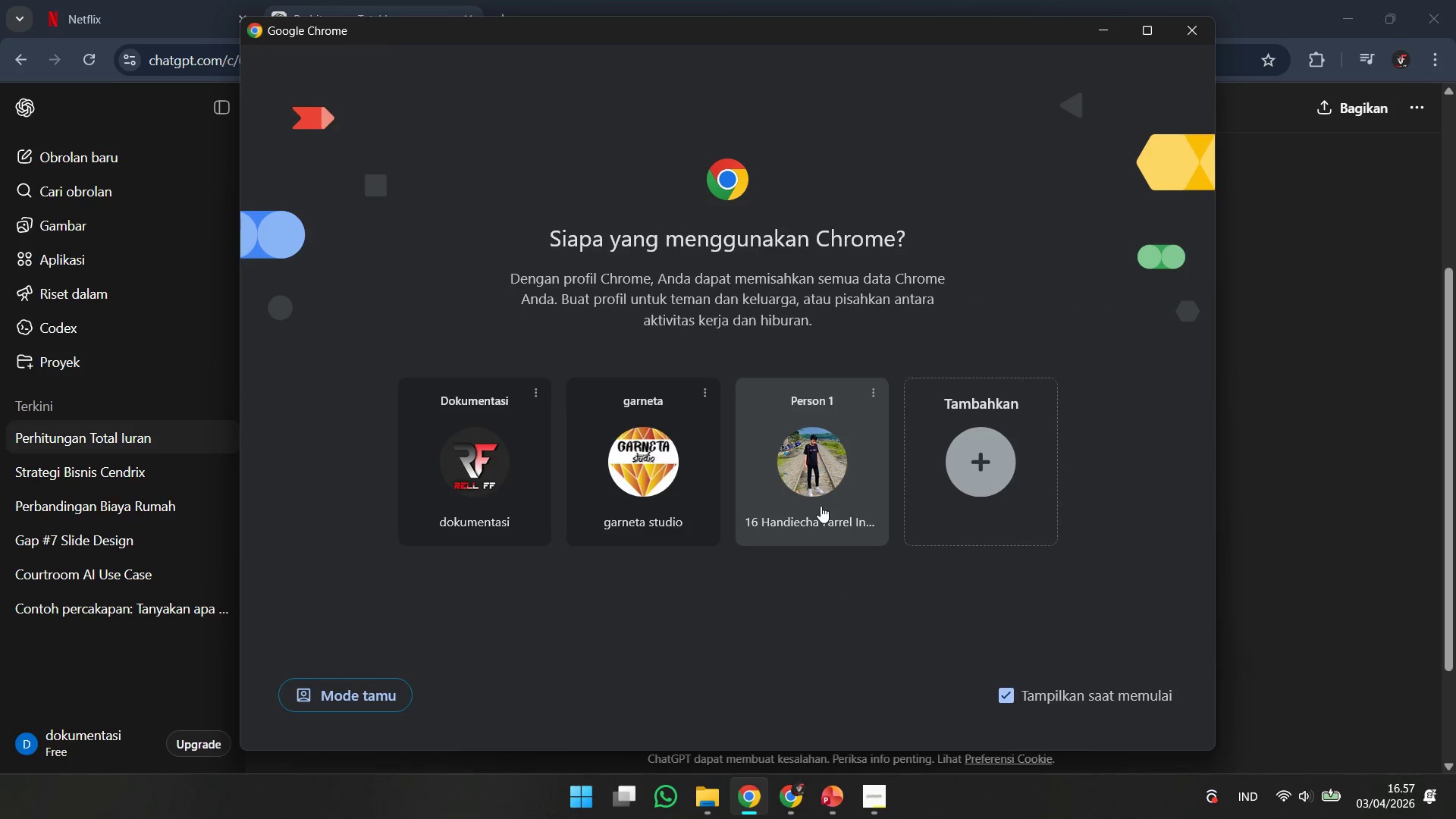 
left_click([821, 506])
 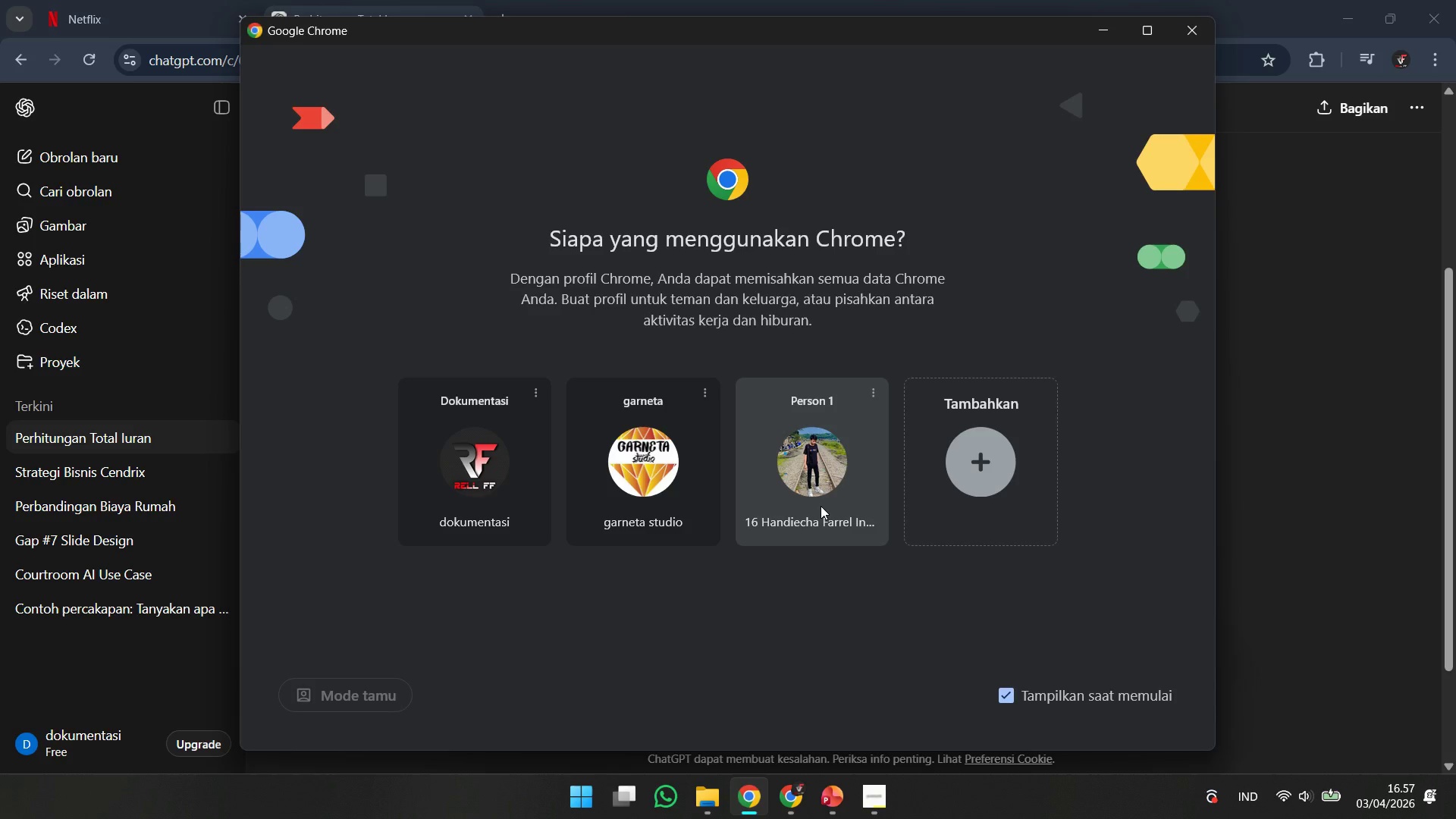 
type(pi)
 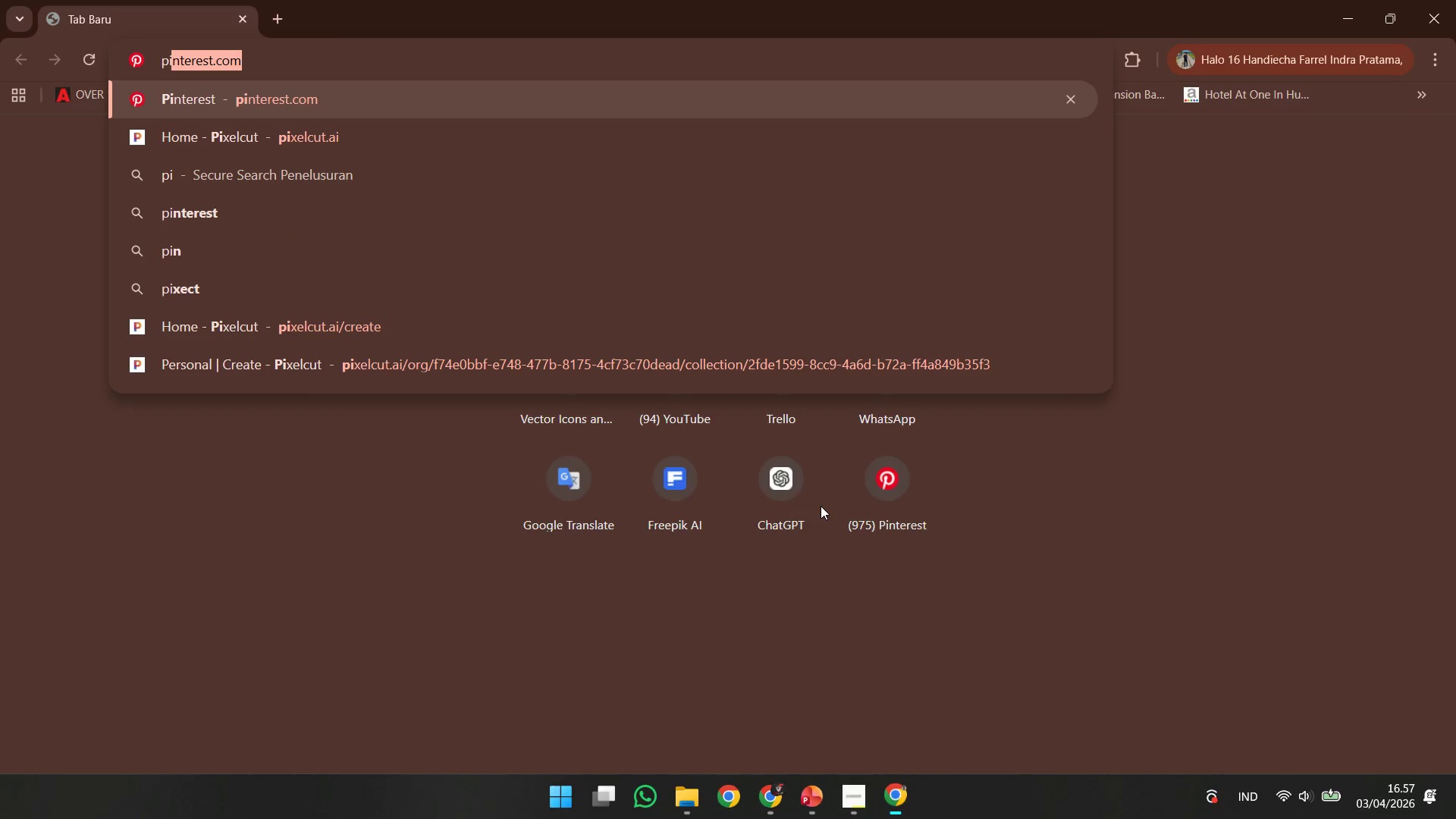 
key(Enter)
 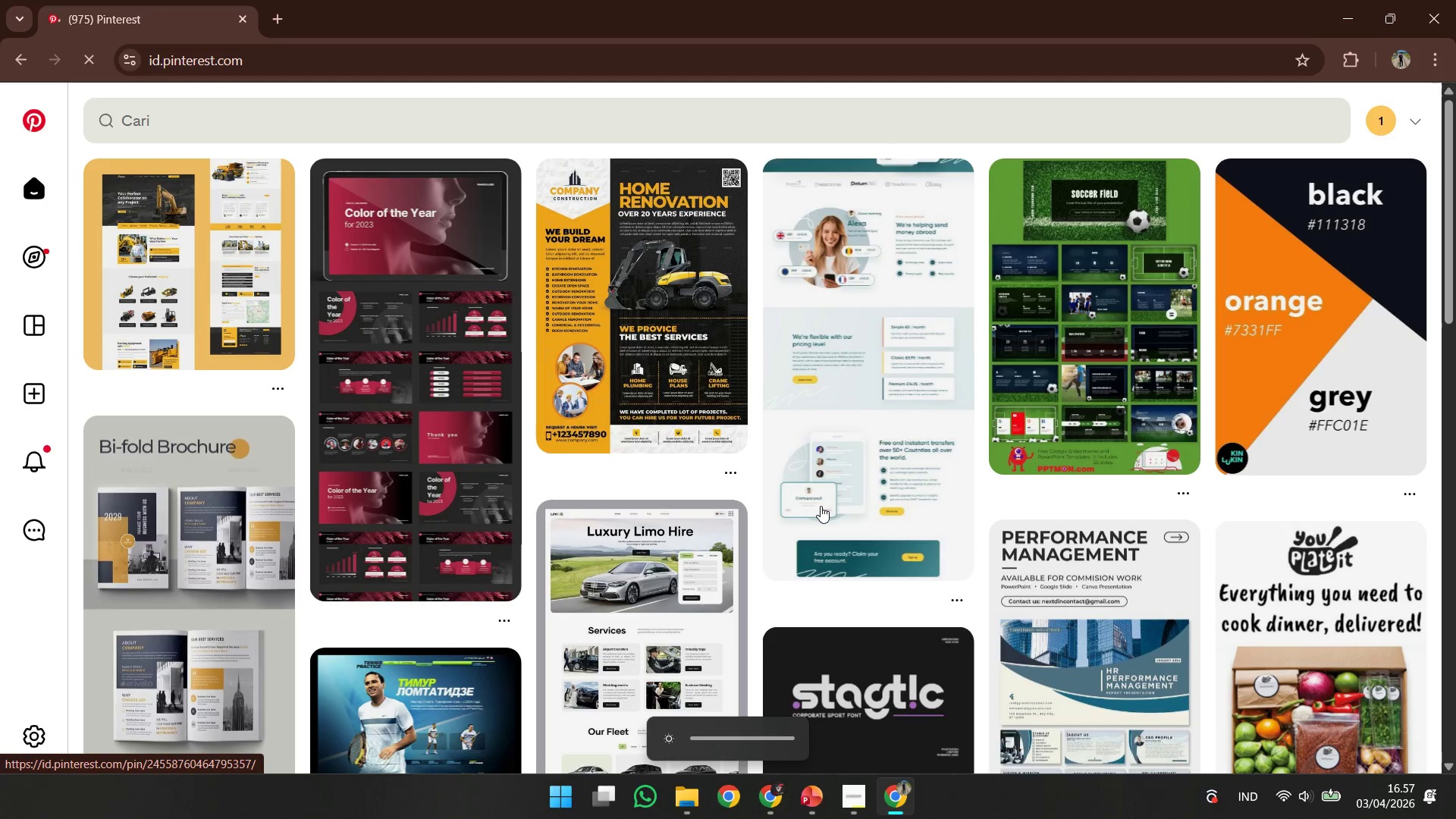 
wait(7.06)
 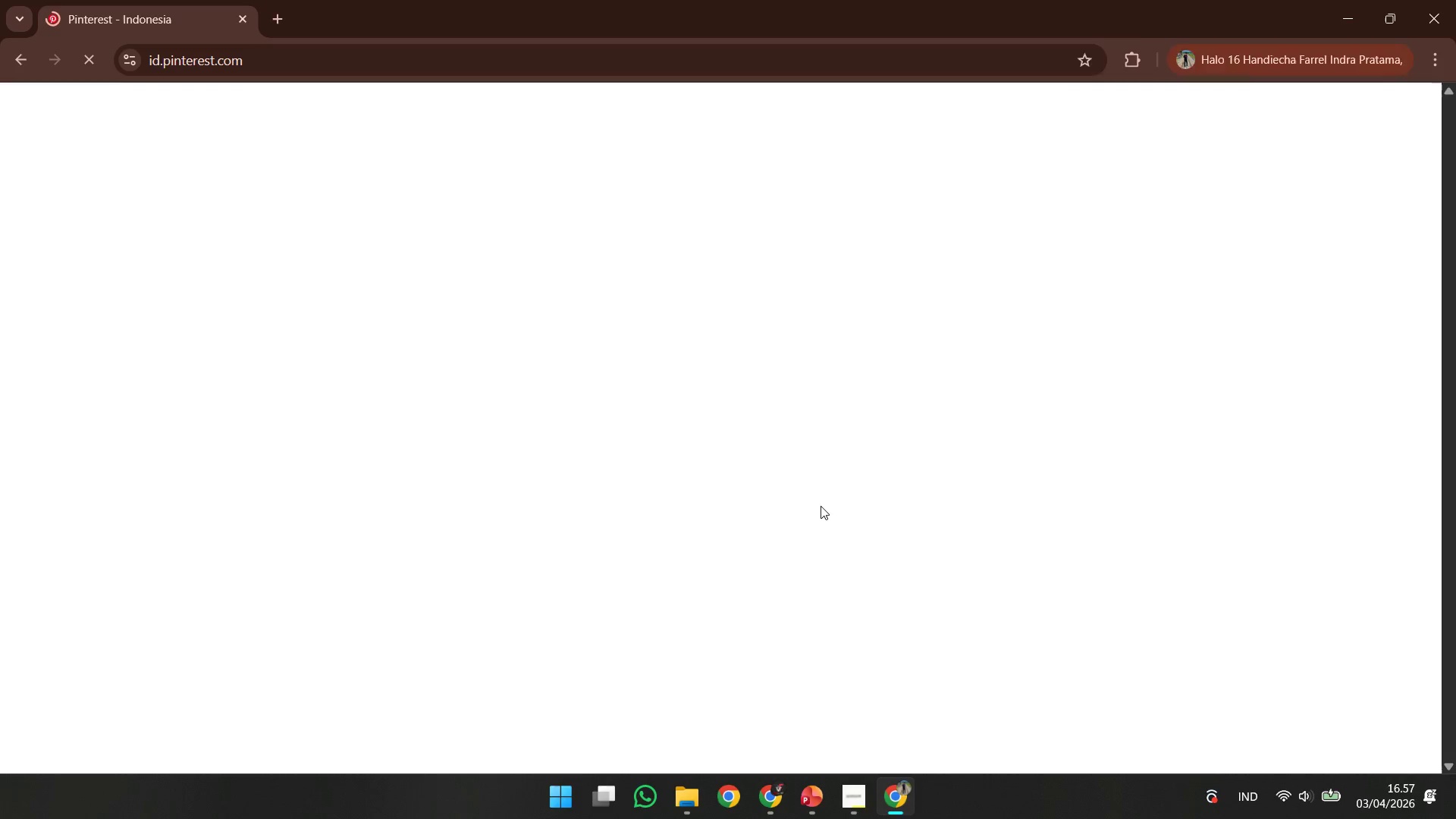 
left_click([174, 284])
 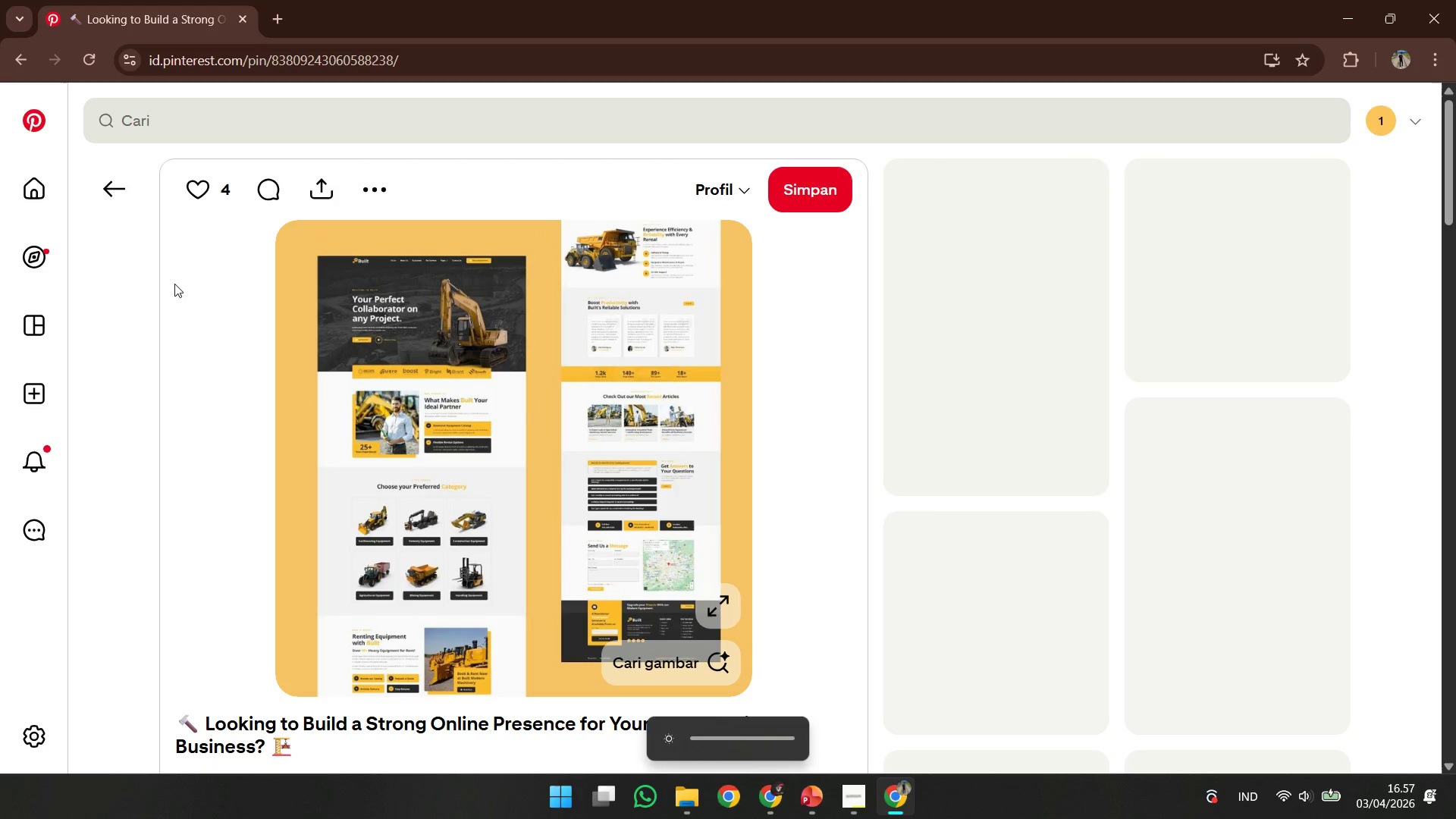 
wait(8.33)
 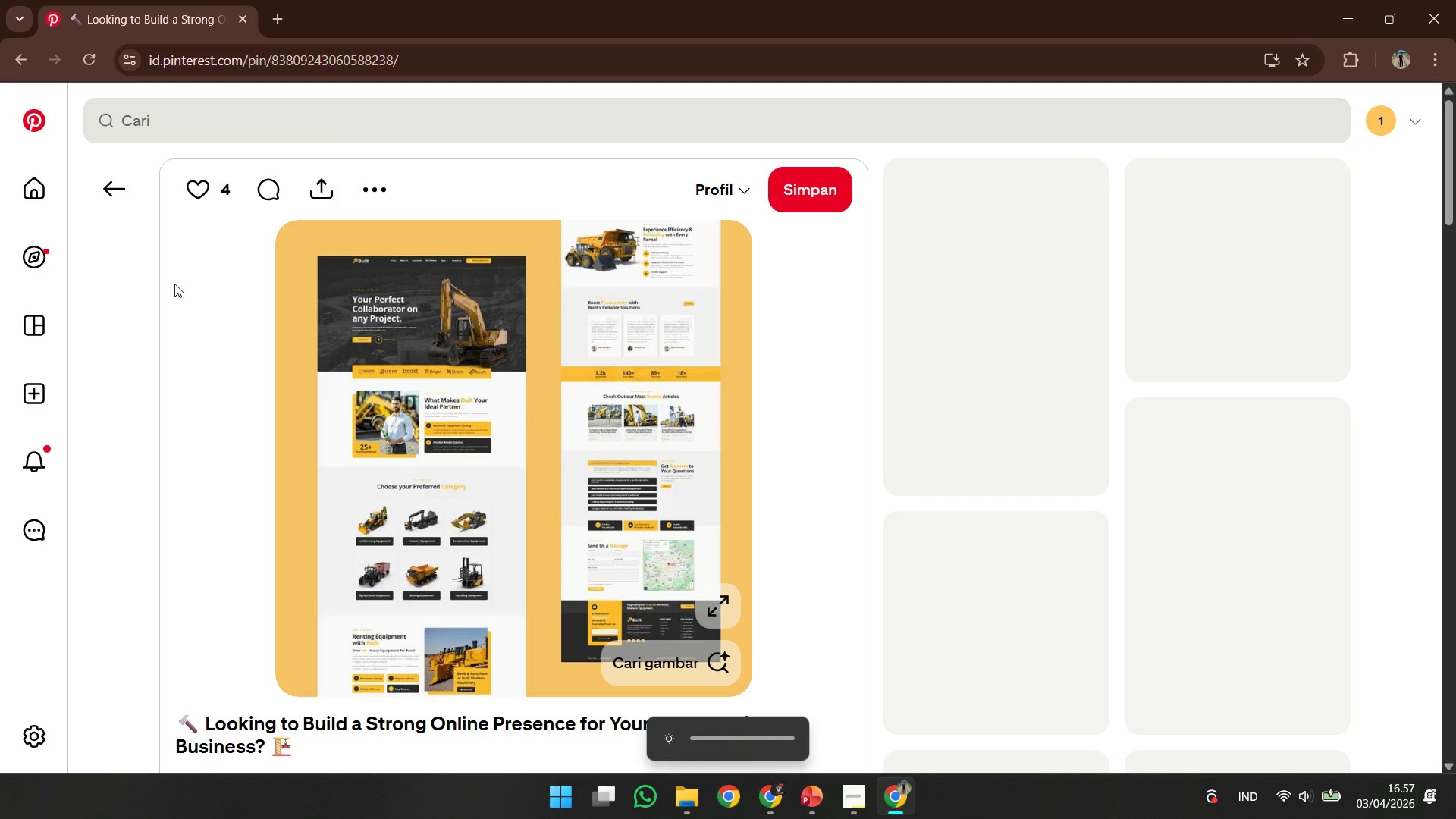 
scroll: coordinate [420, 379], scroll_direction: down, amount: 1.0
 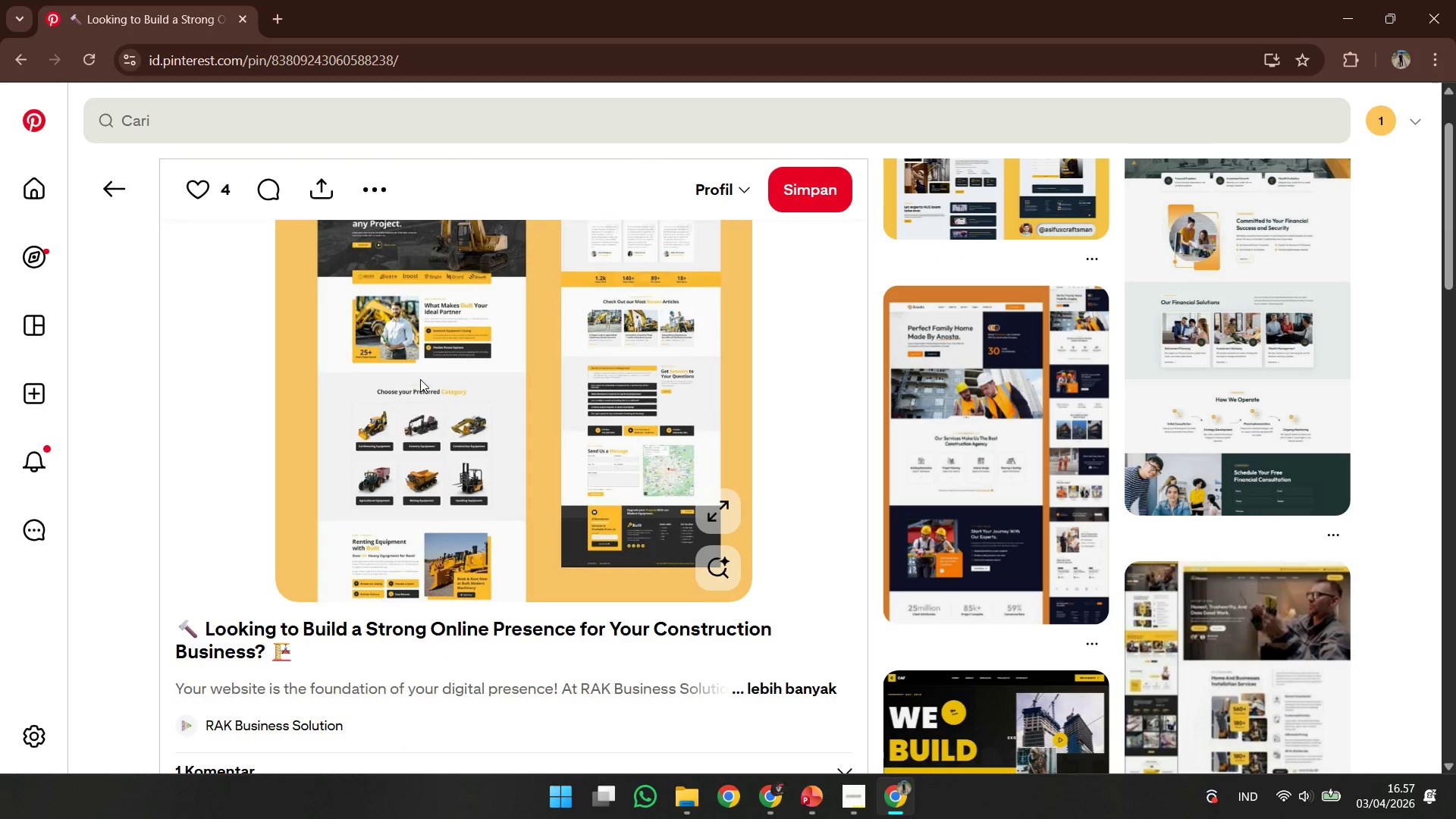 
scroll: coordinate [420, 379], scroll_direction: up, amount: 1.0
 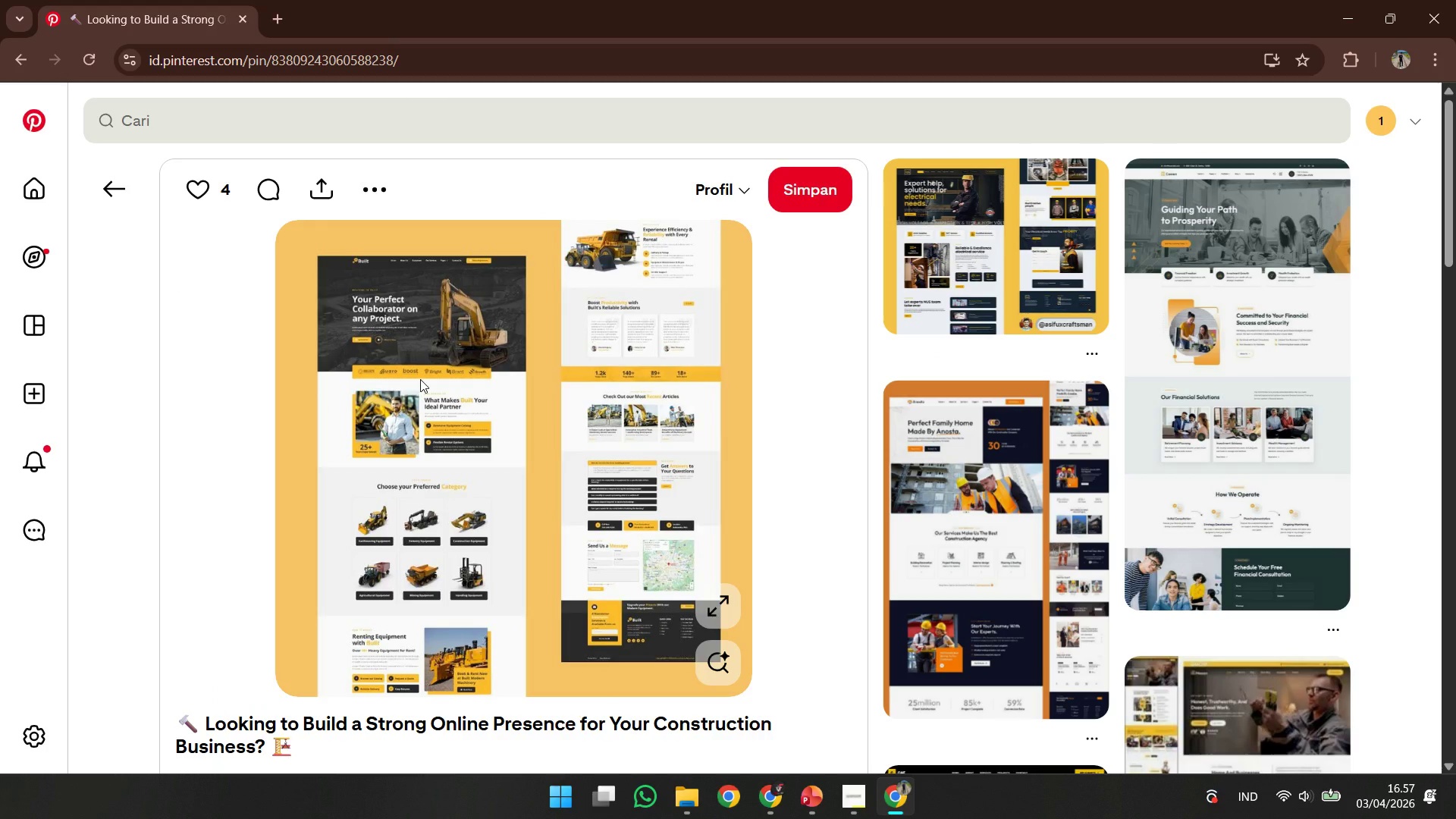 
scroll: coordinate [420, 379], scroll_direction: down, amount: 2.0
 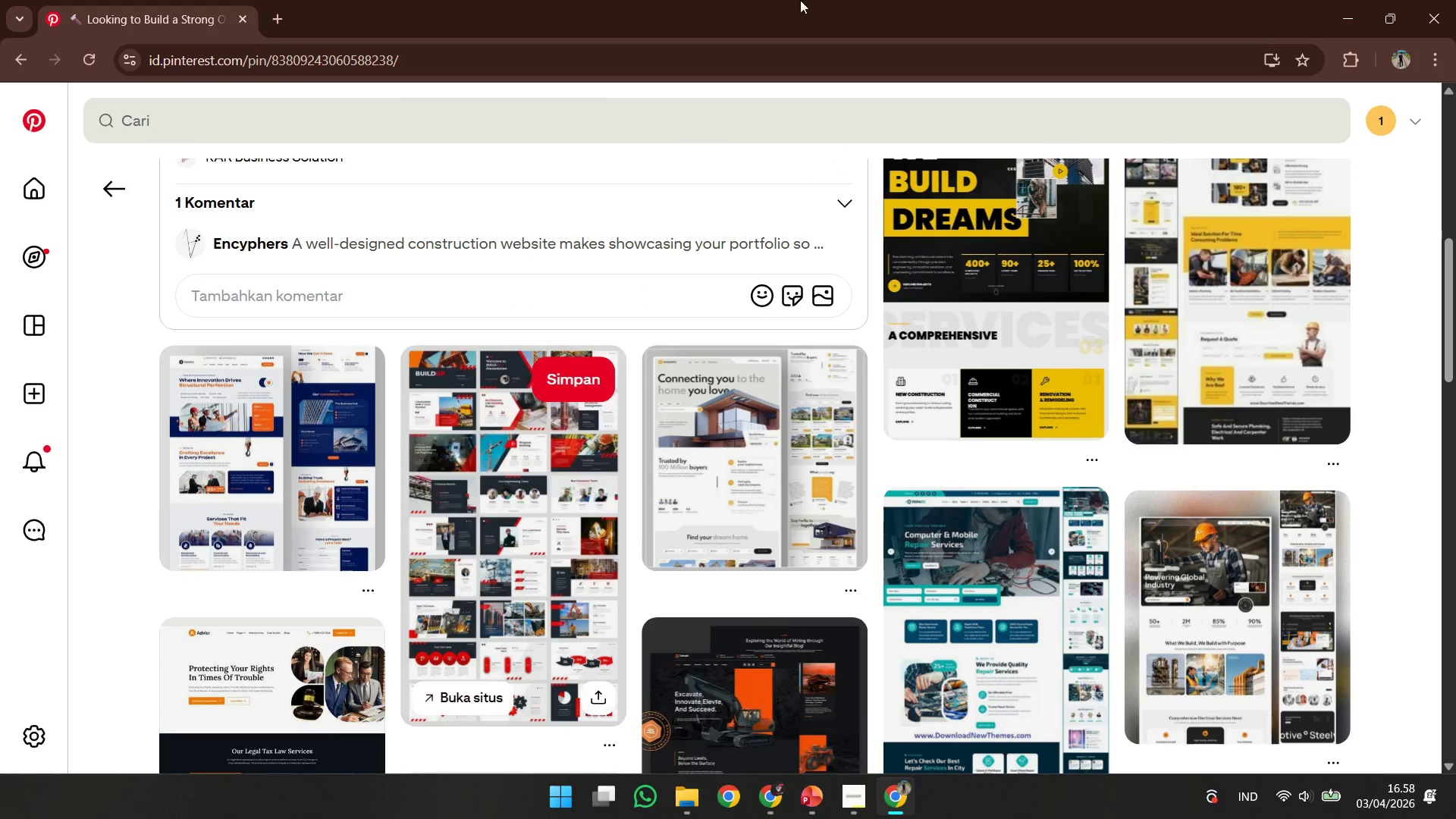 
left_click([1355, 0])
 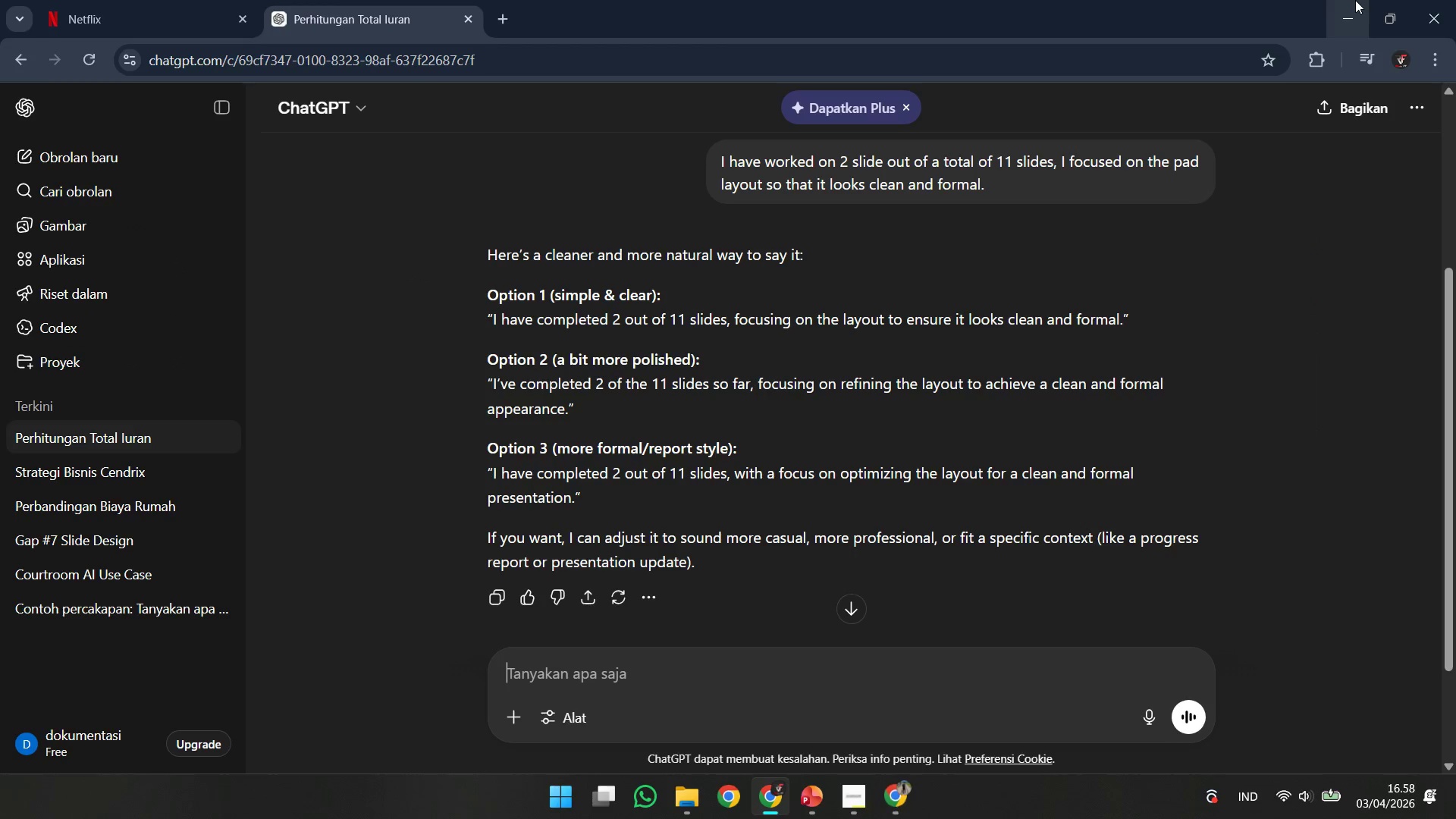 
left_click([1355, 0])
 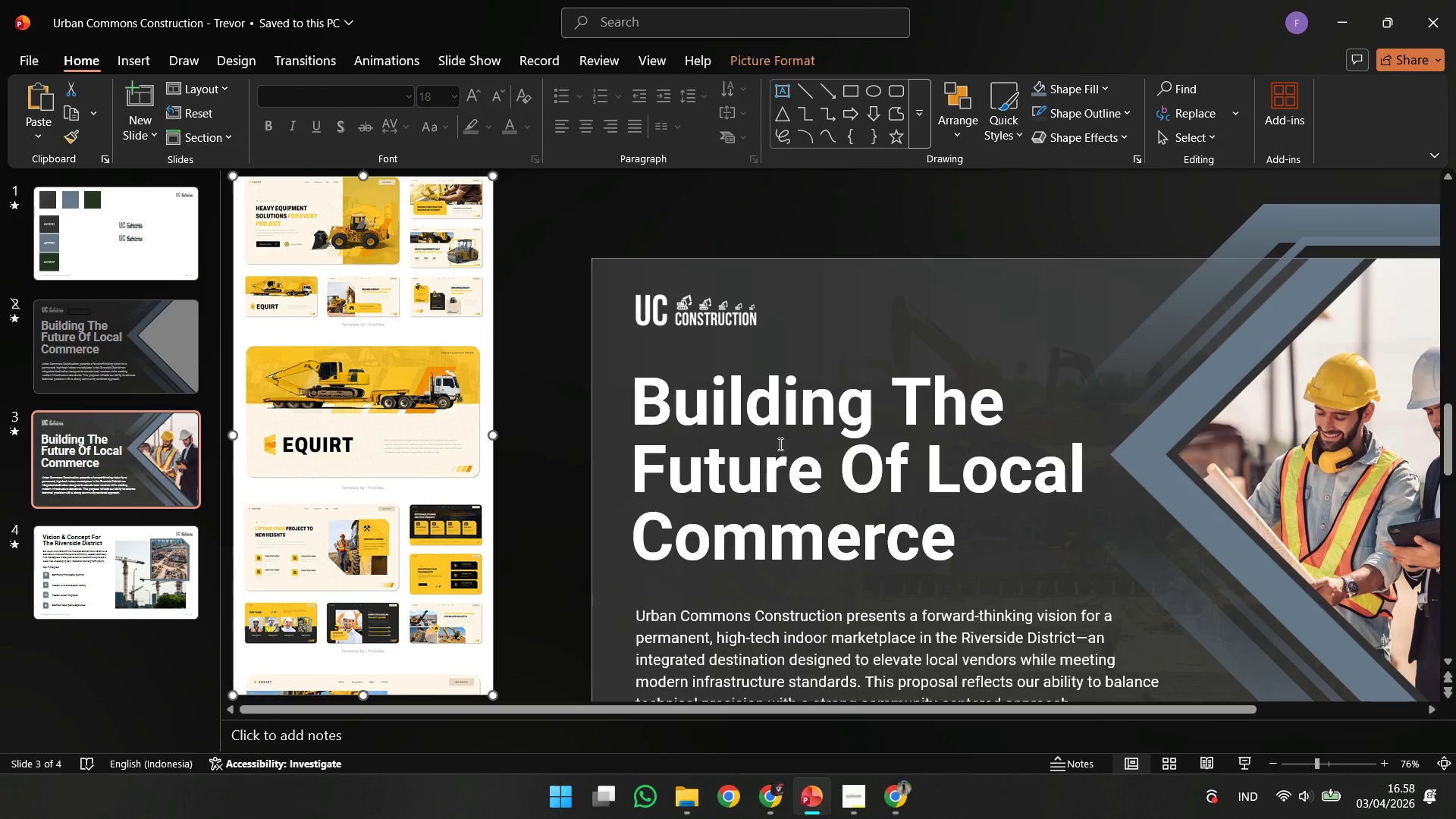 
hold_key(key=ControlLeft, duration=0.39)
 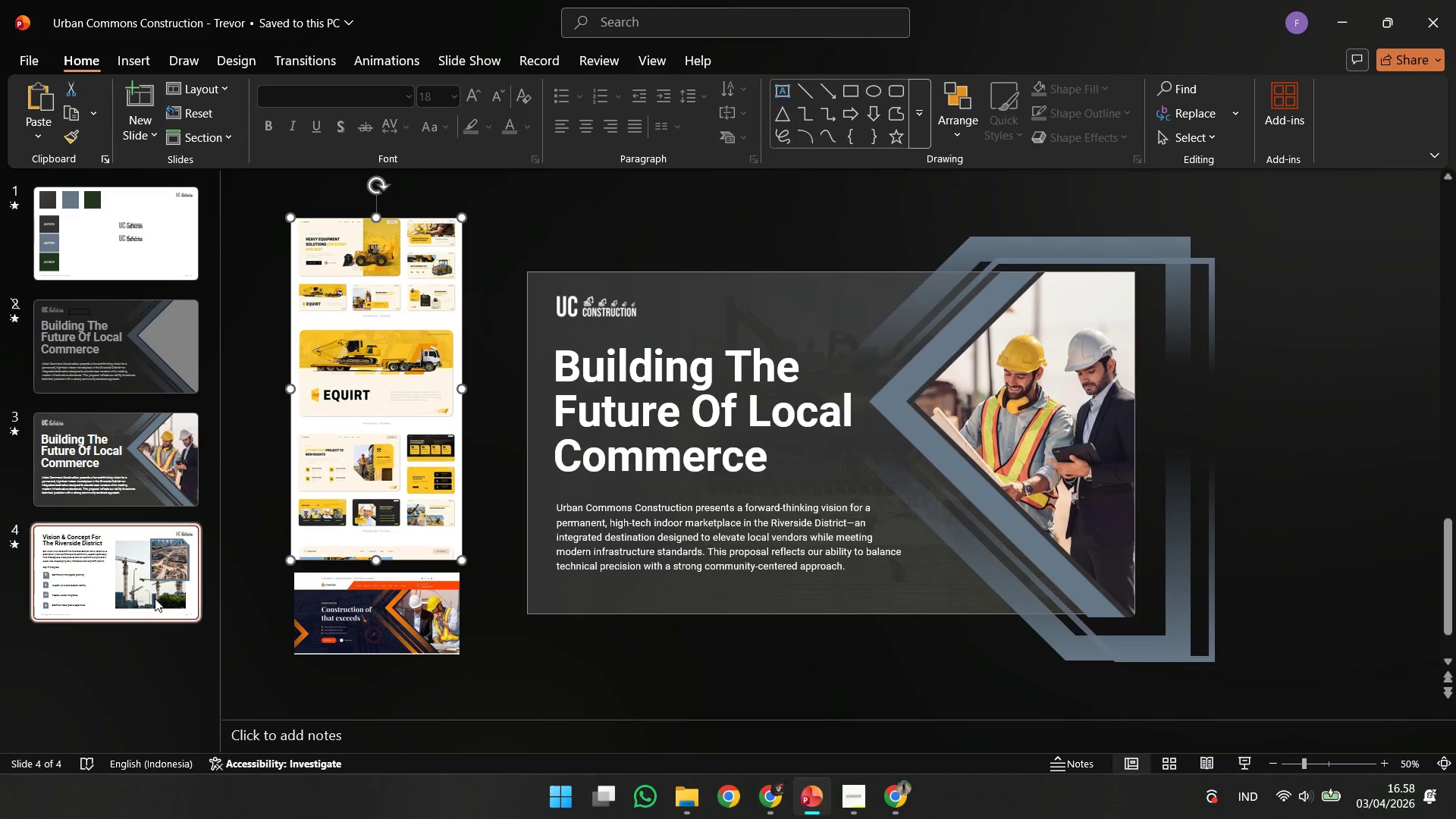 
left_click([155, 598])
 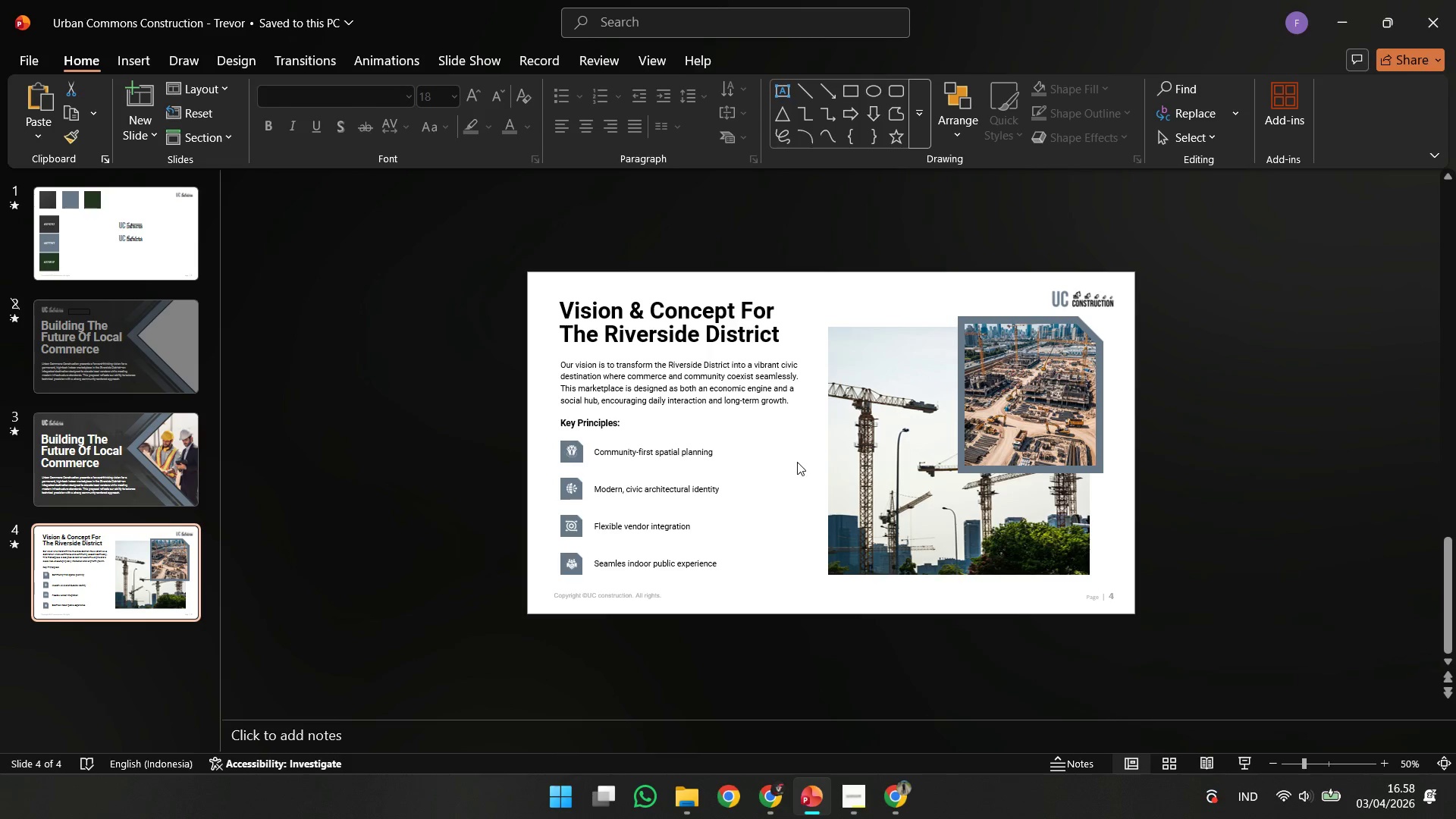 
scroll: coordinate [769, 459], scroll_direction: down, amount: 3.0
 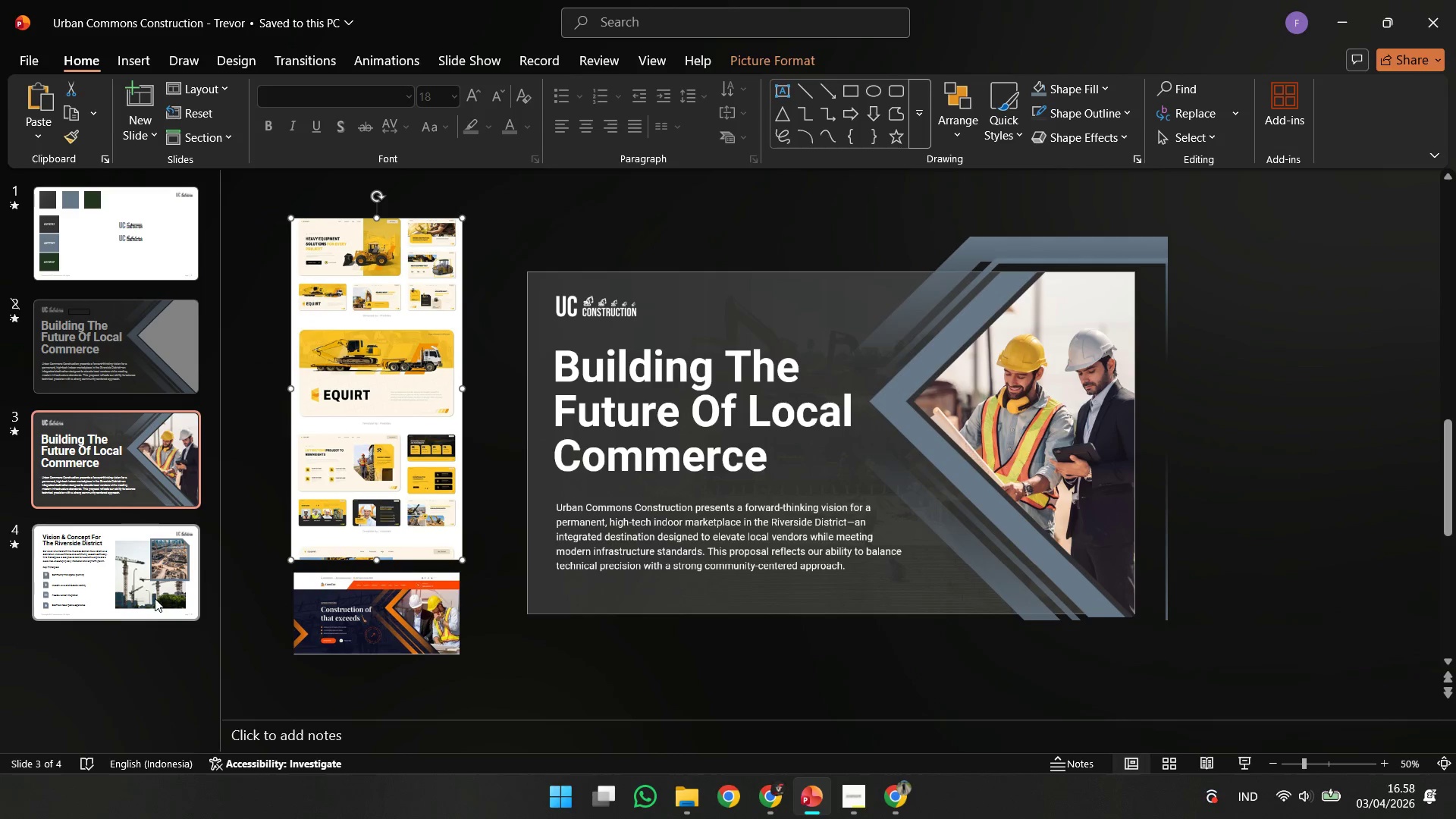 
left_click([169, 551])
 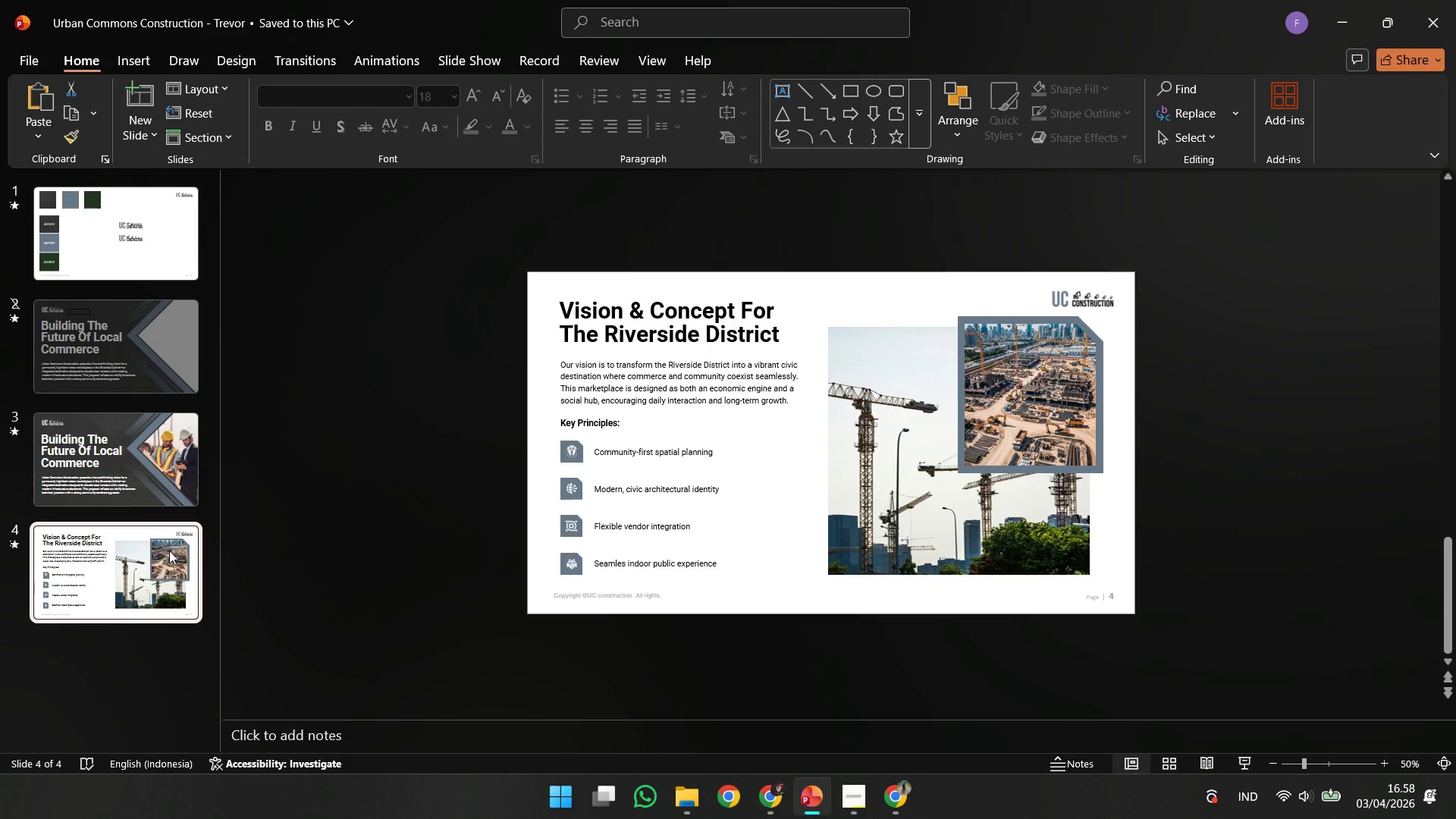 
key(Control+C)
 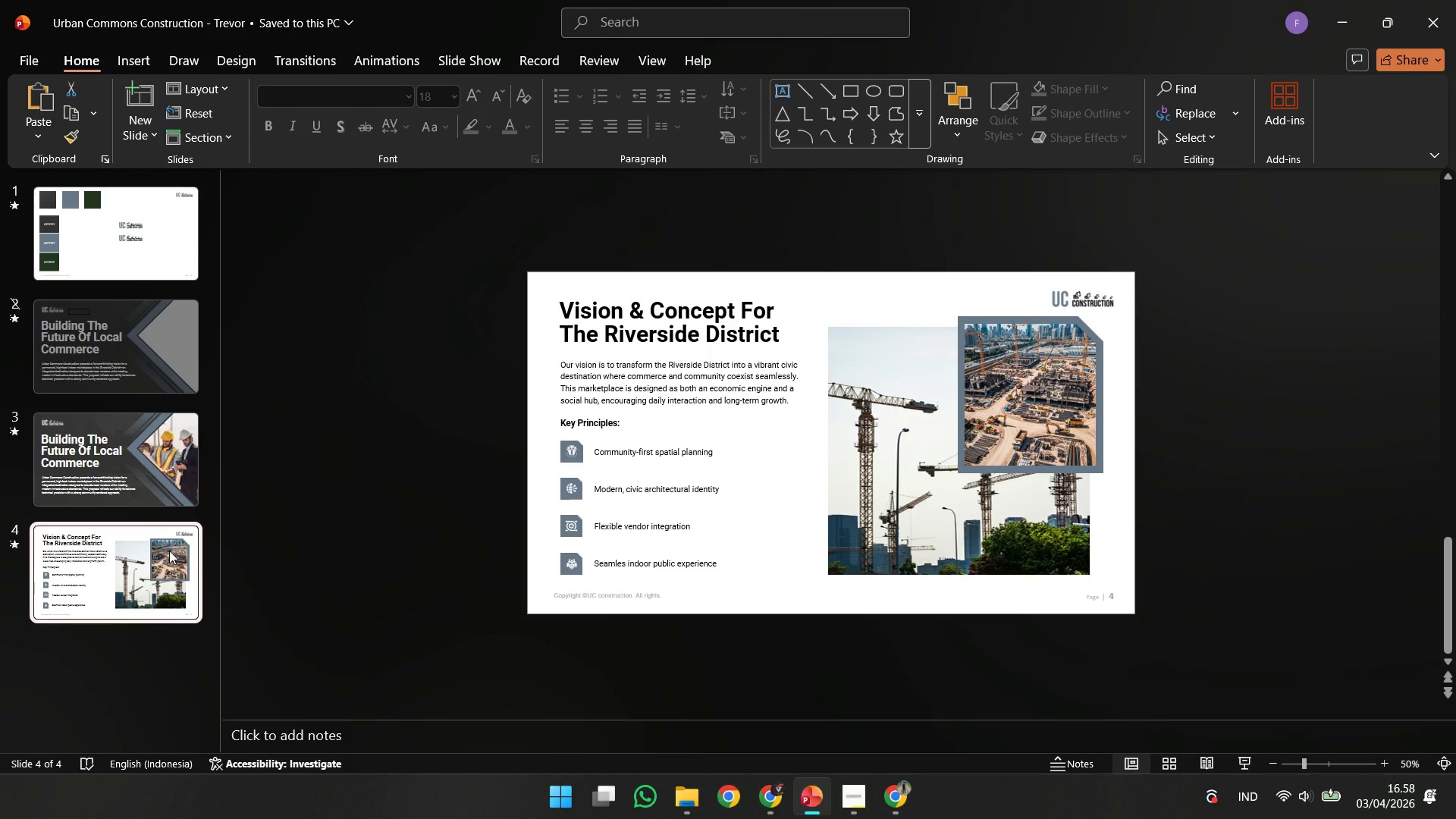 
key(Control+V)
 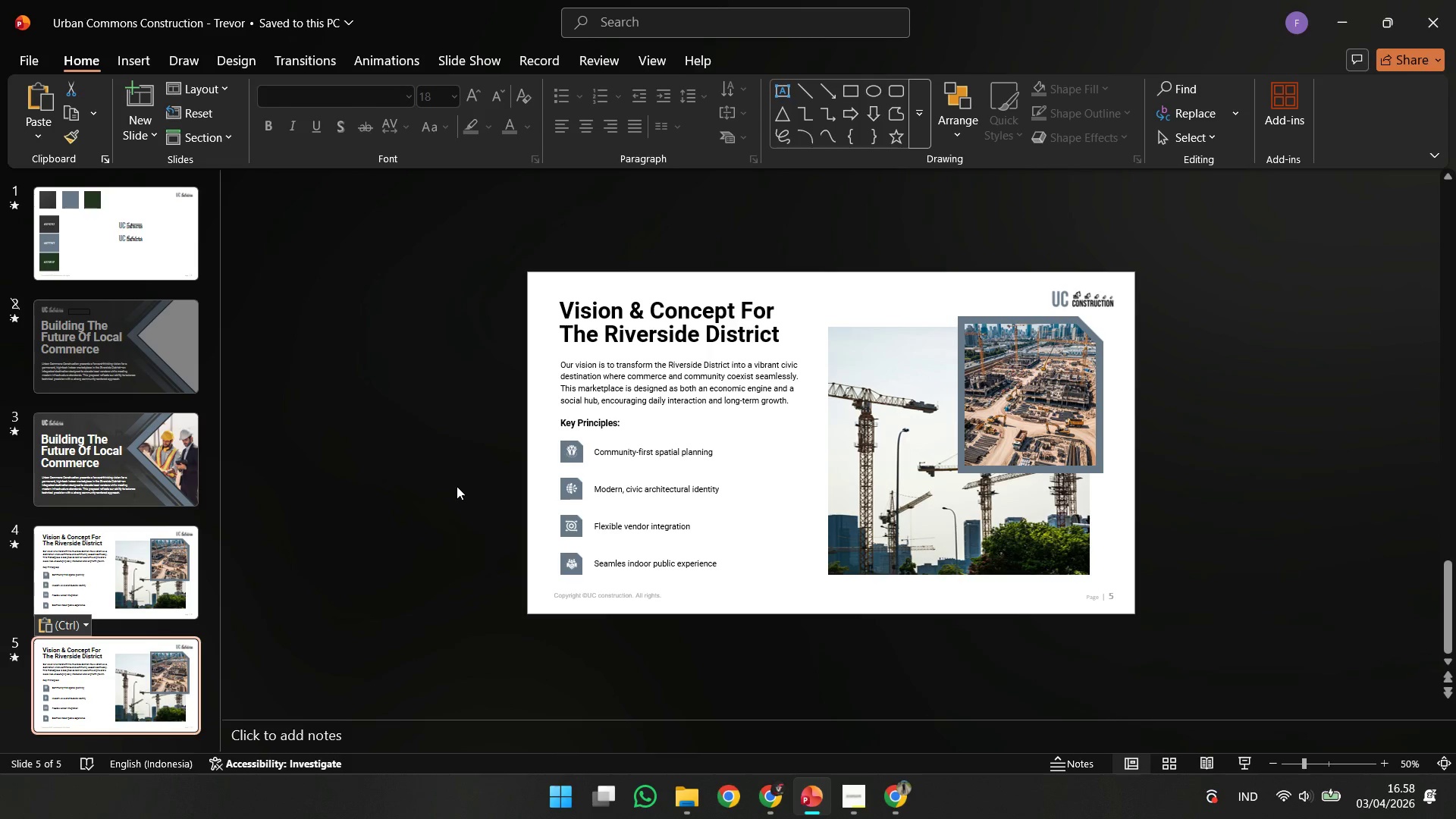 
left_click([461, 485])
 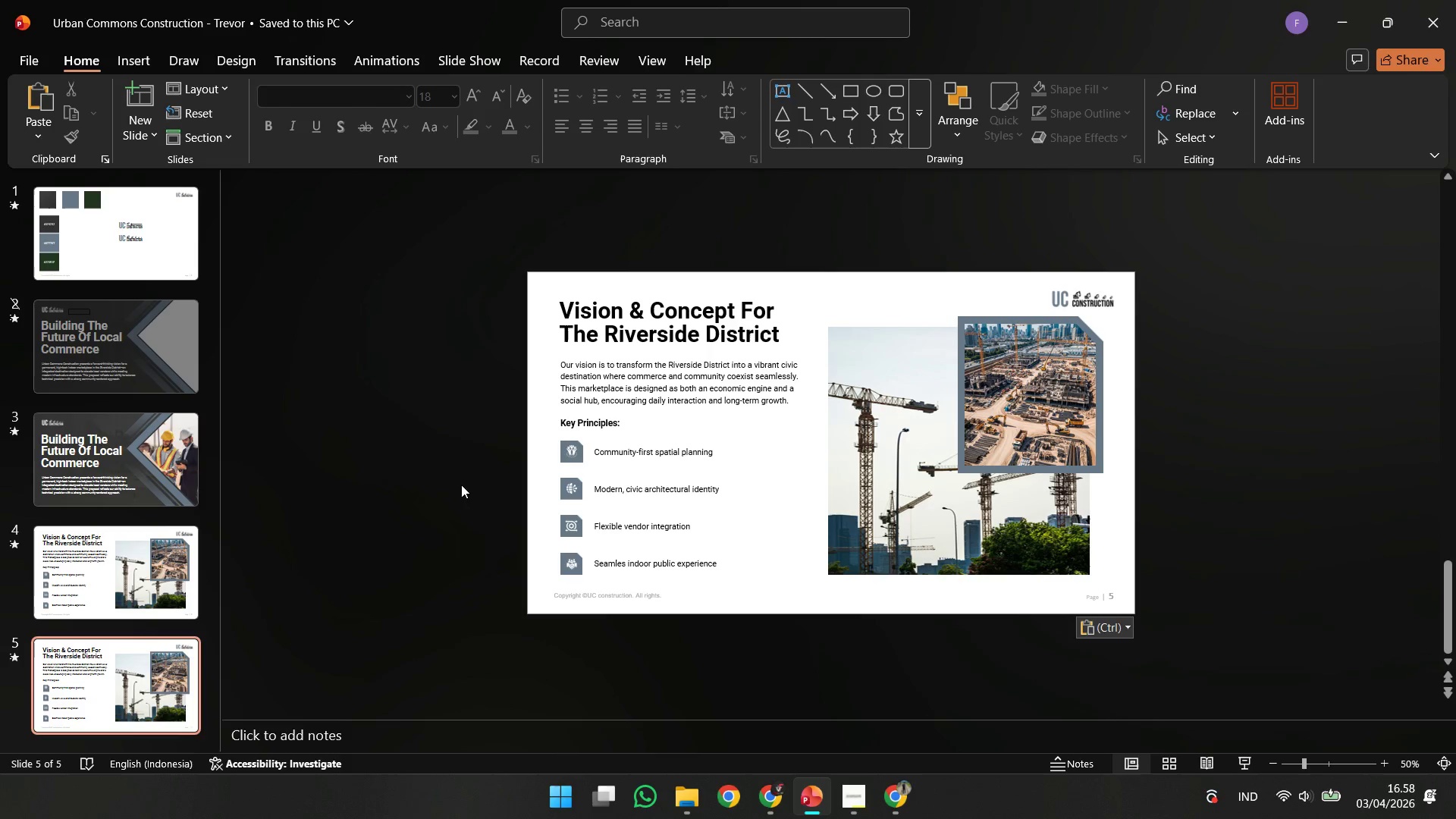 
hold_key(key=ControlLeft, duration=0.88)
 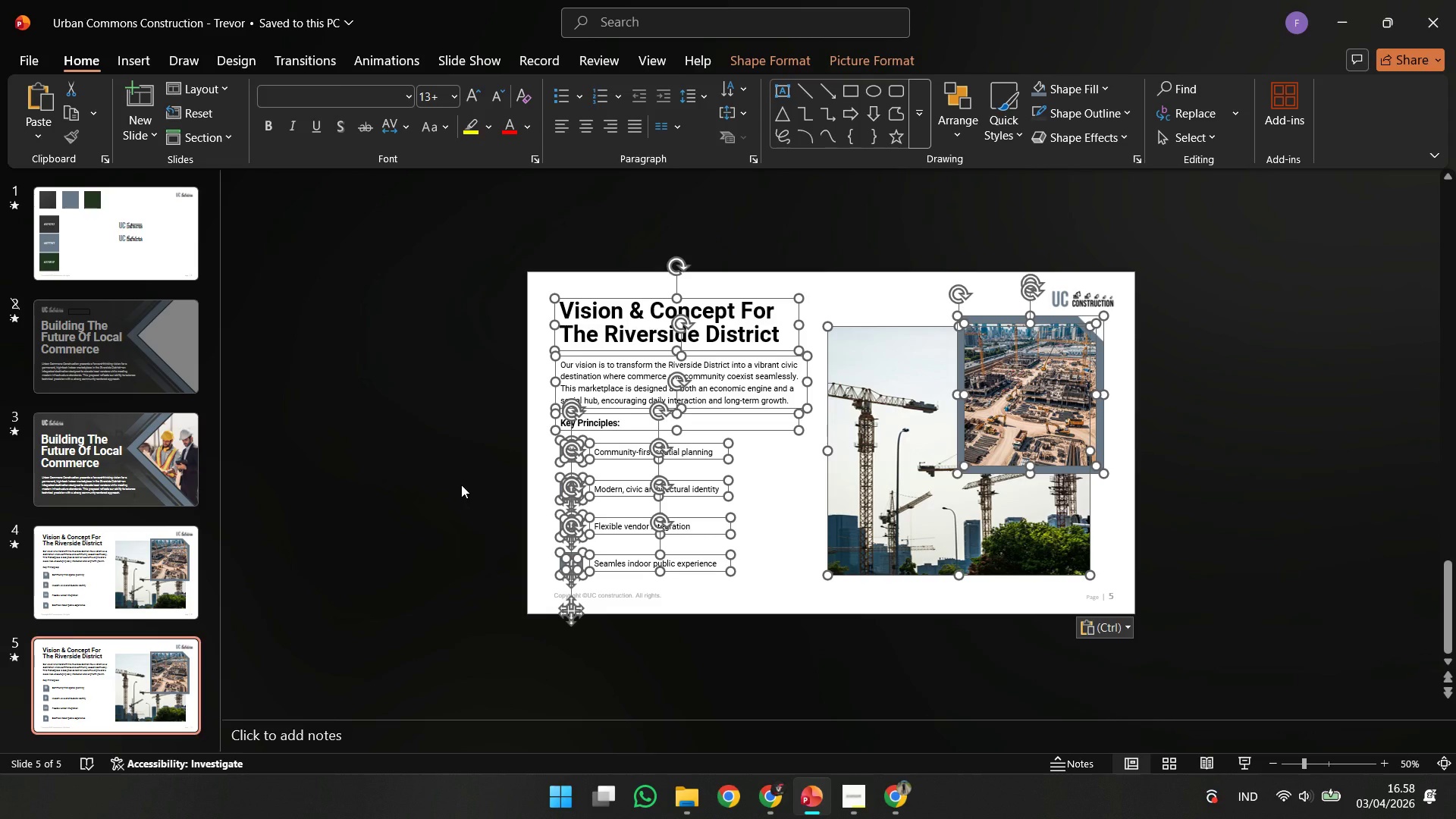 
hold_key(key=A, duration=0.31)
 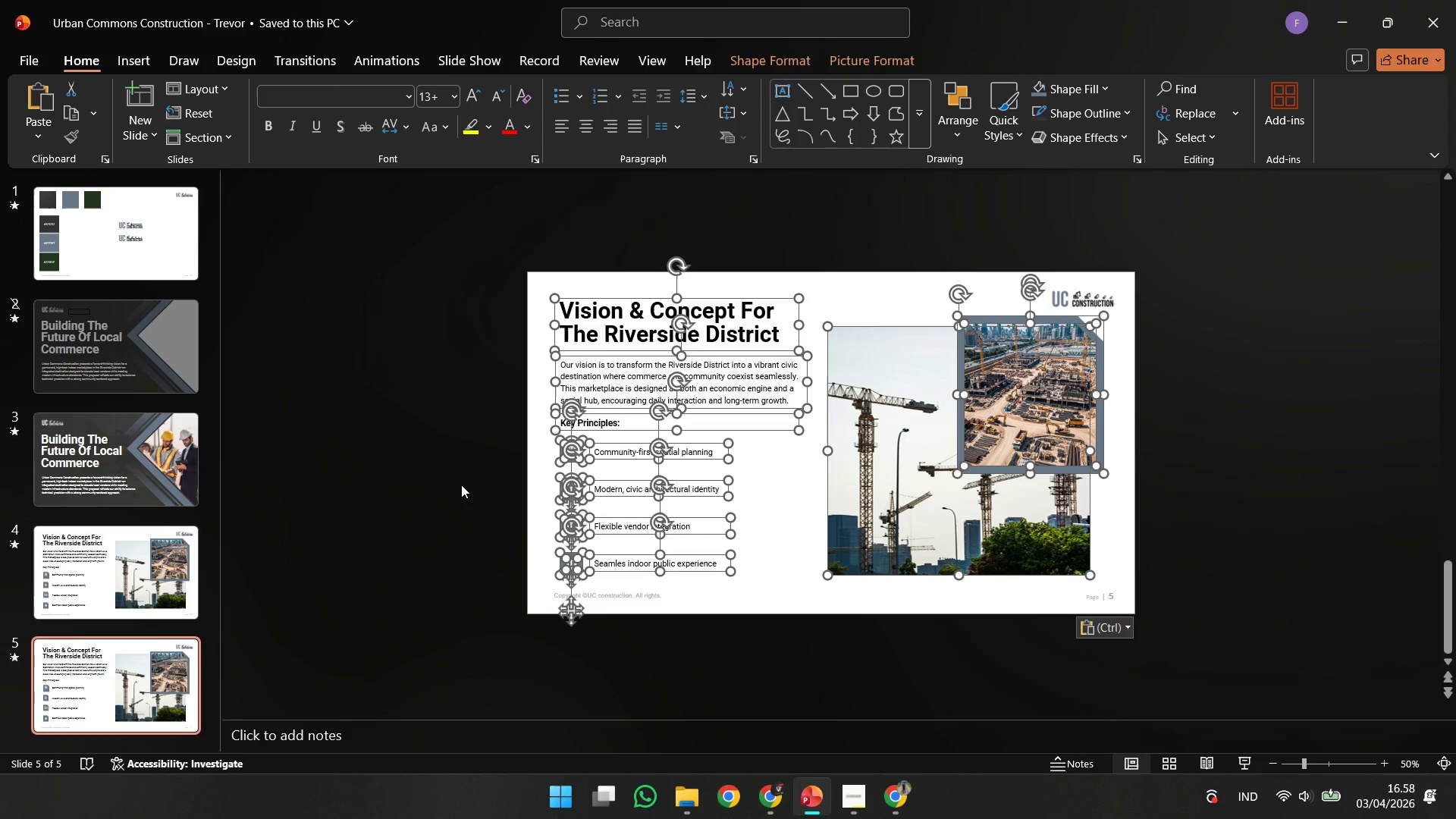 
key(Delete)
 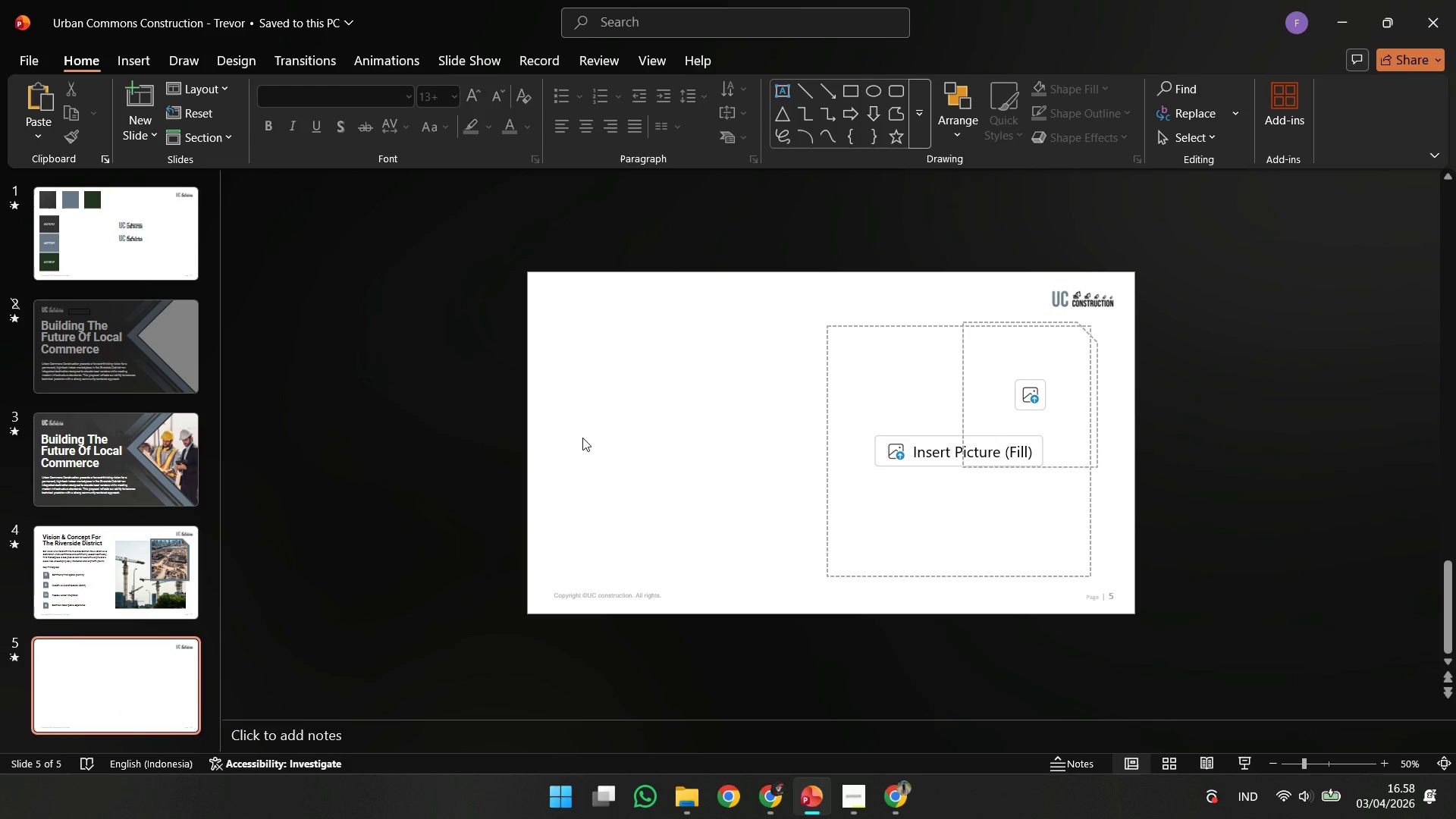 
left_click([615, 438])
 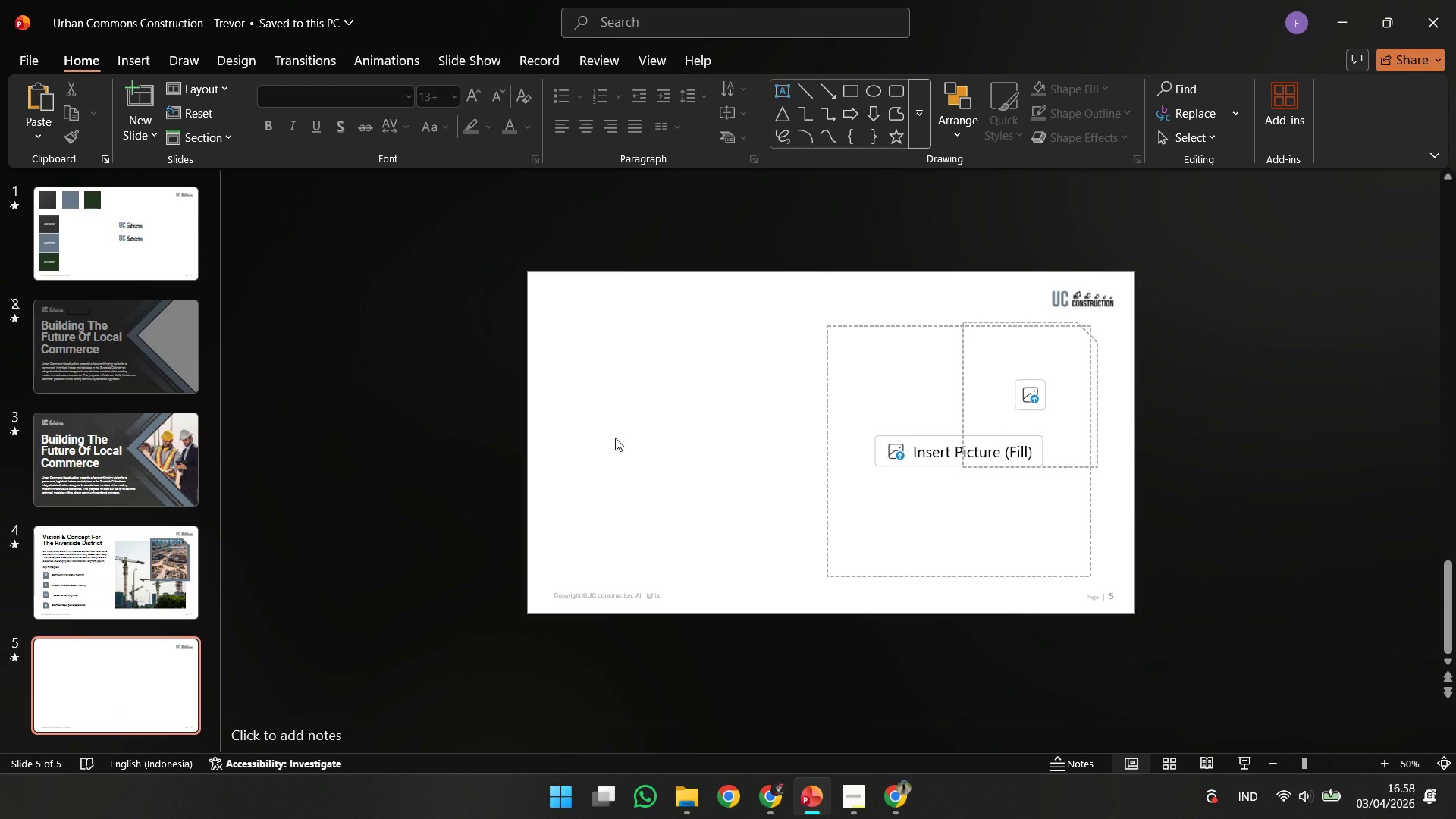 
key(Control+A)
 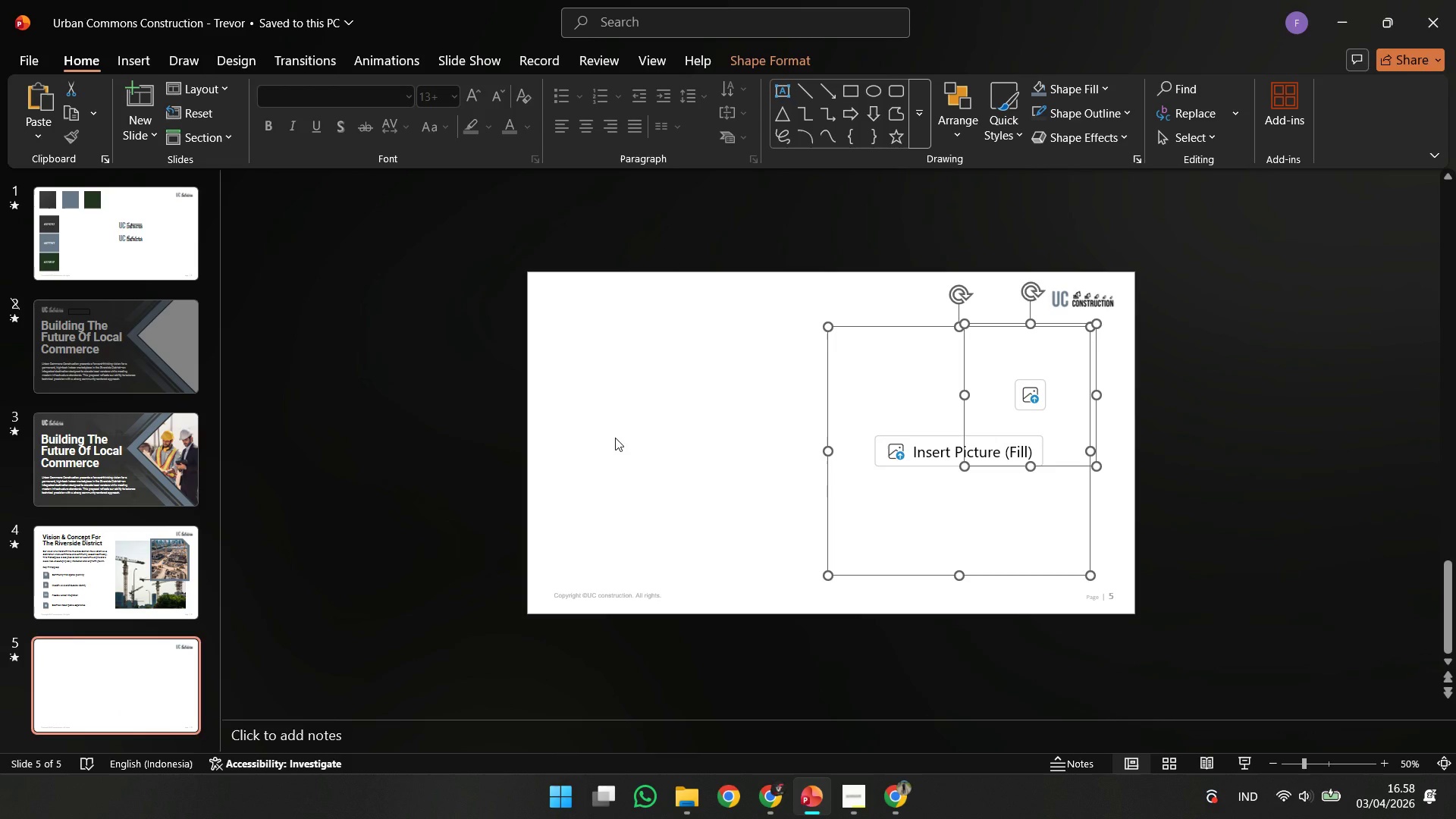 
key(Delete)
 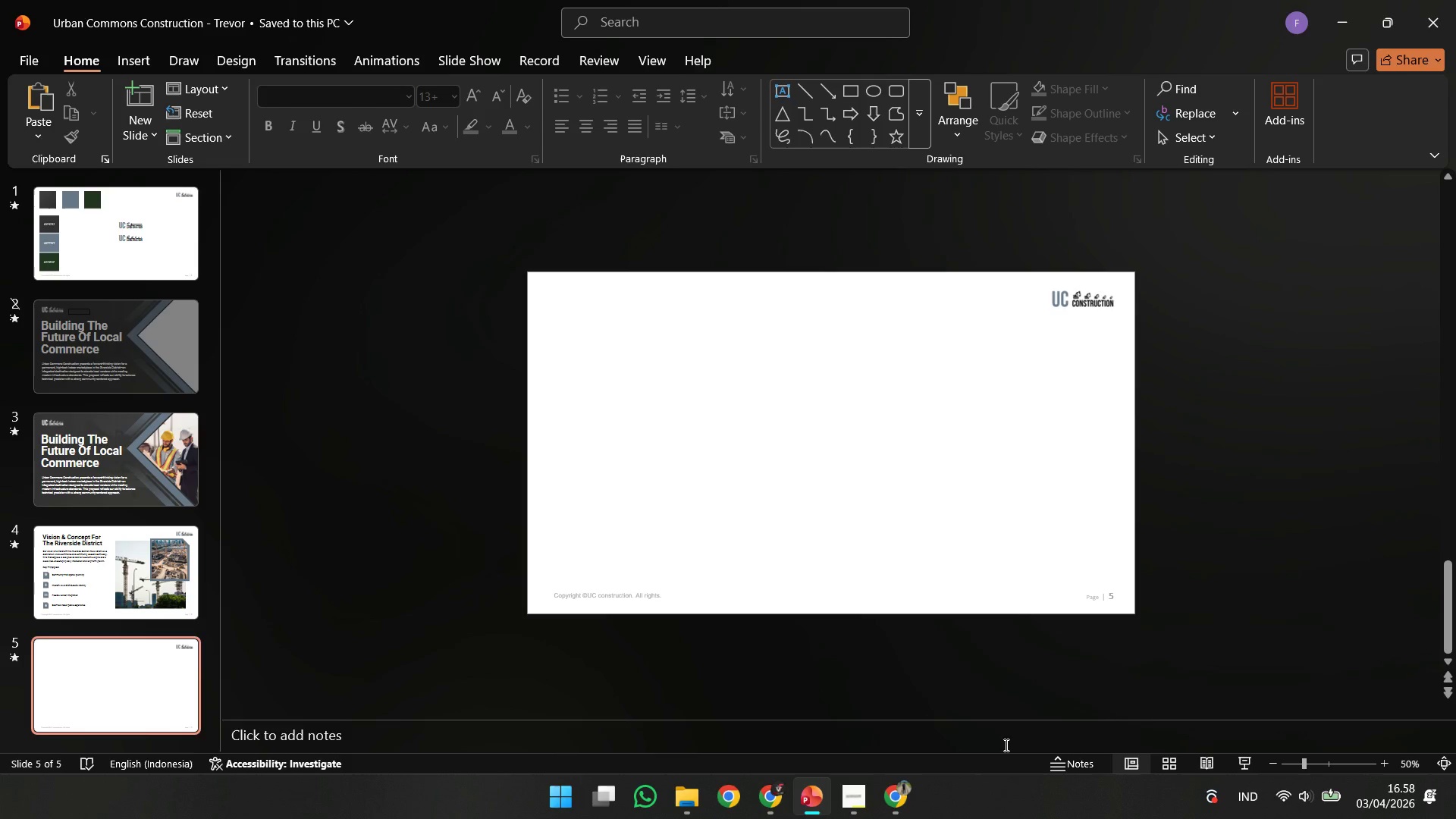 
left_click([775, 802])
 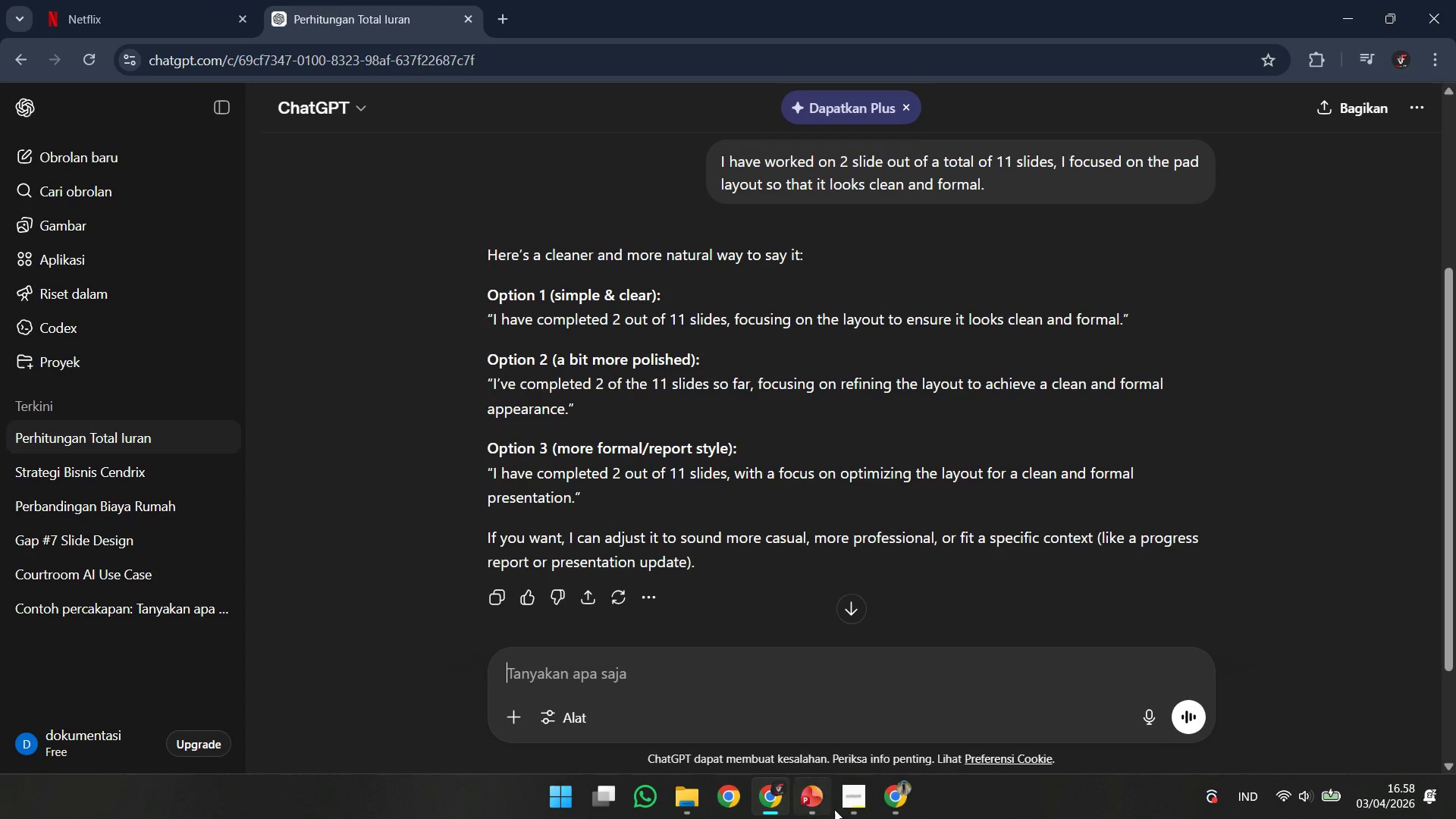 
left_click([882, 805])
 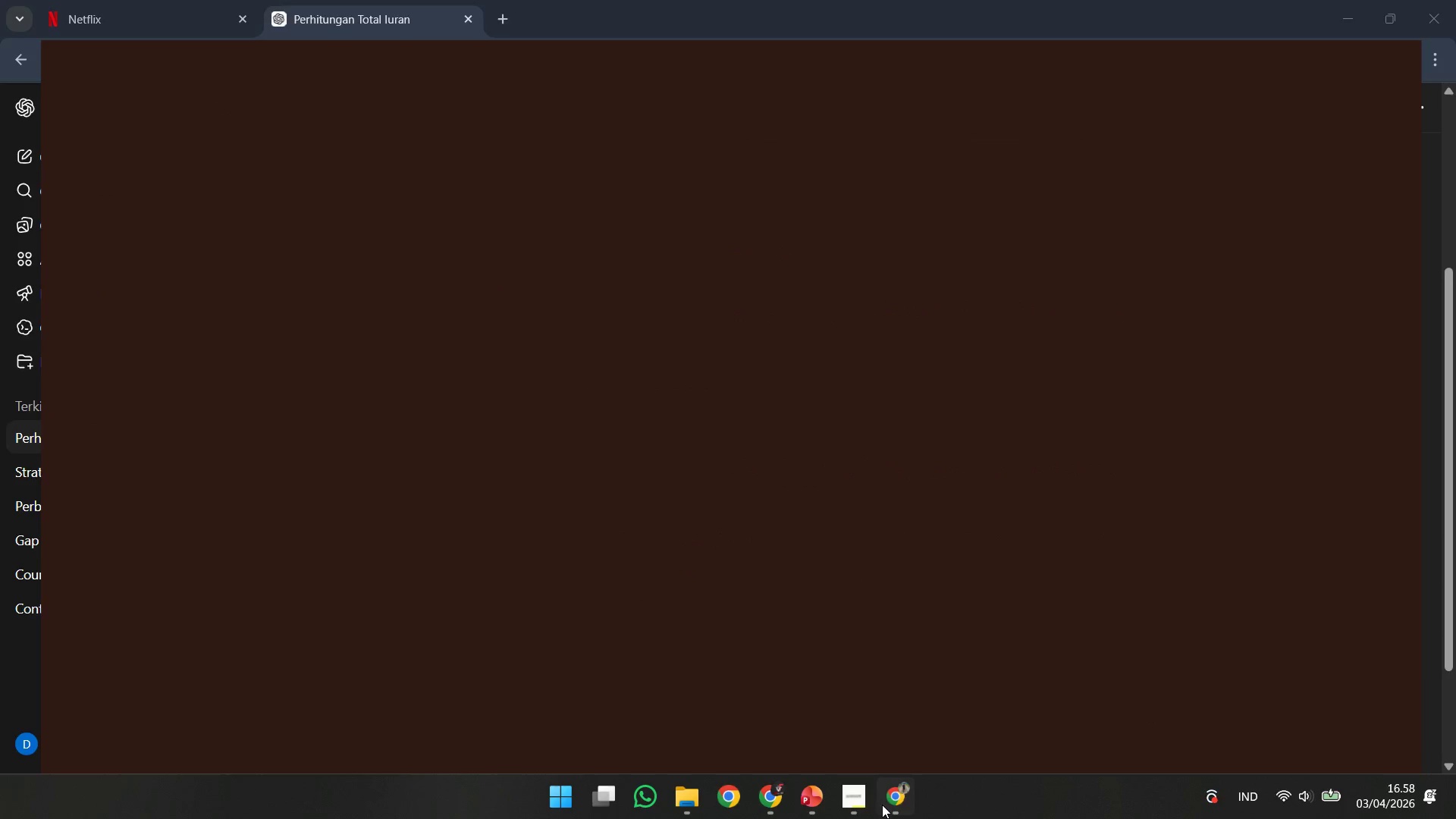 
left_click([858, 799])